 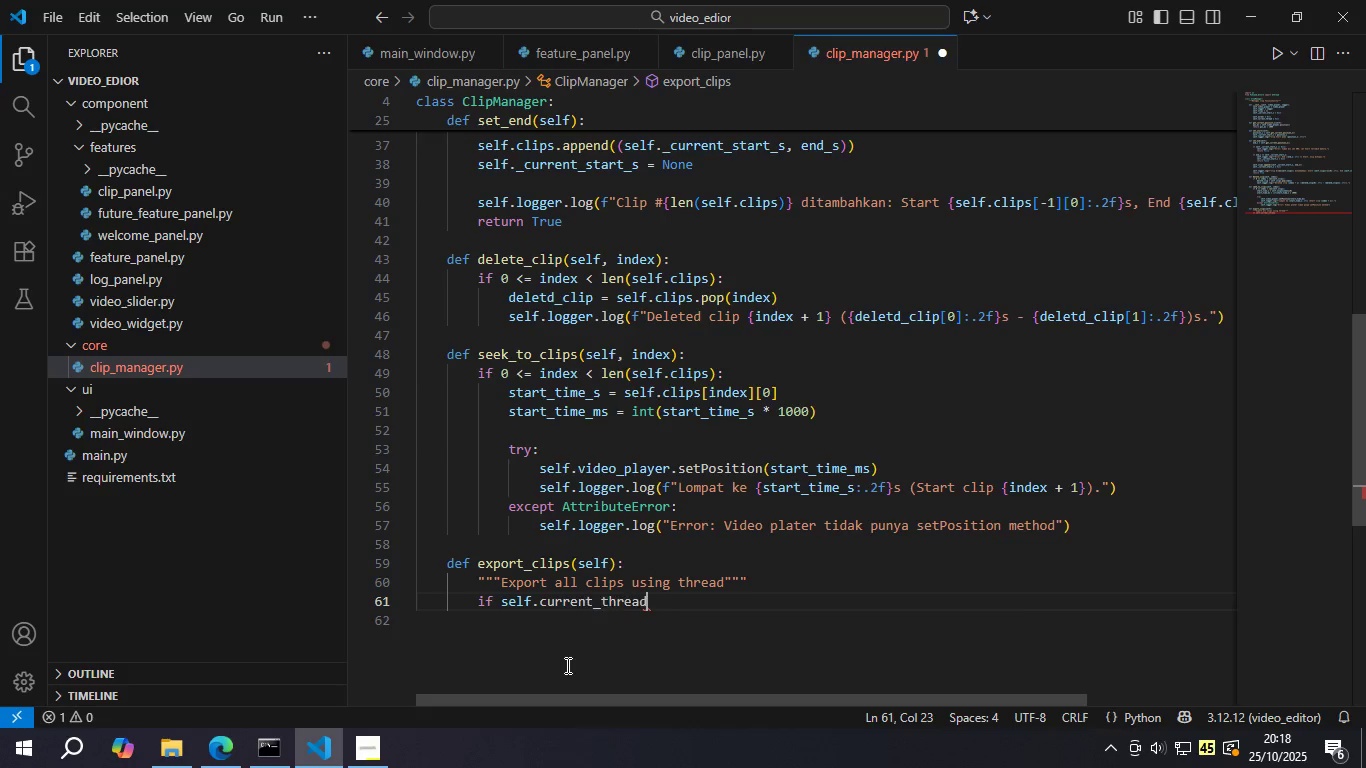 
key(Enter)
 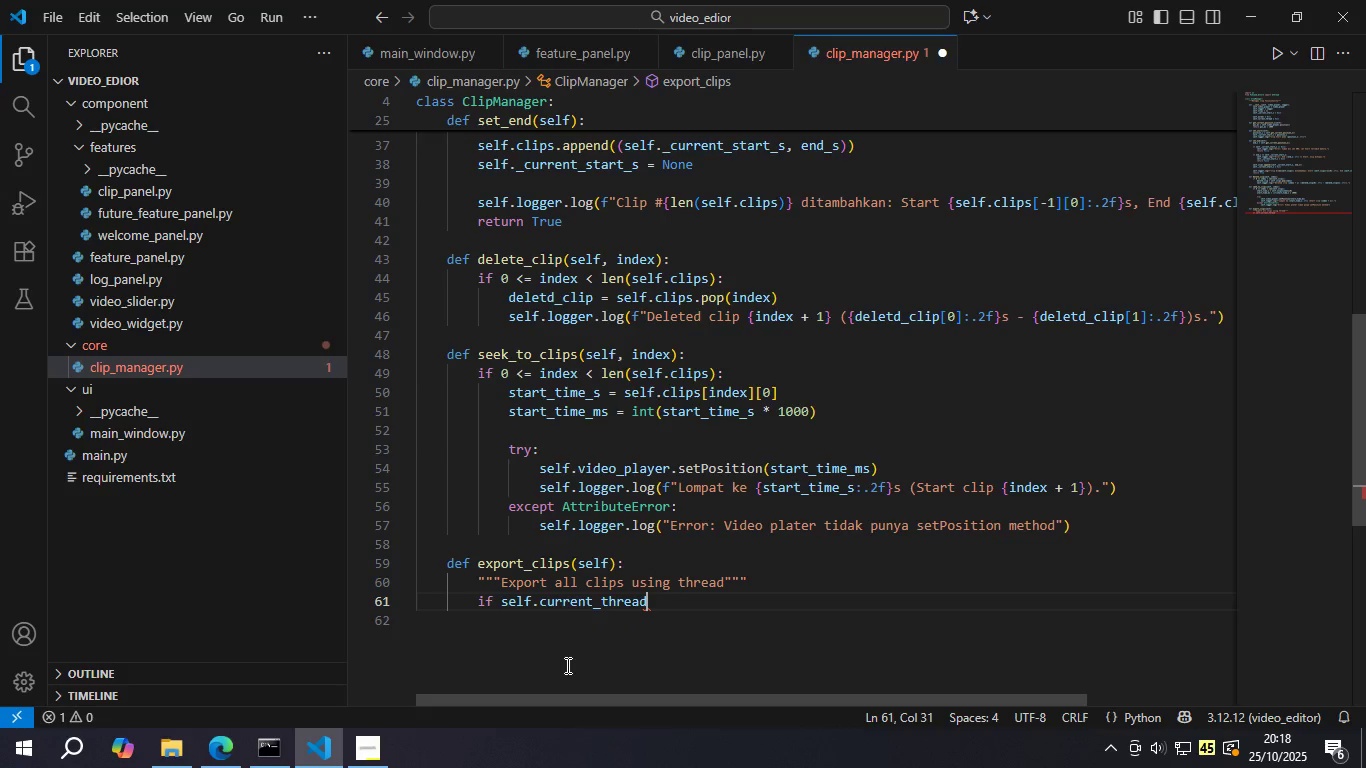 
type( and self.)
key(Backspace)
type(.curren)
 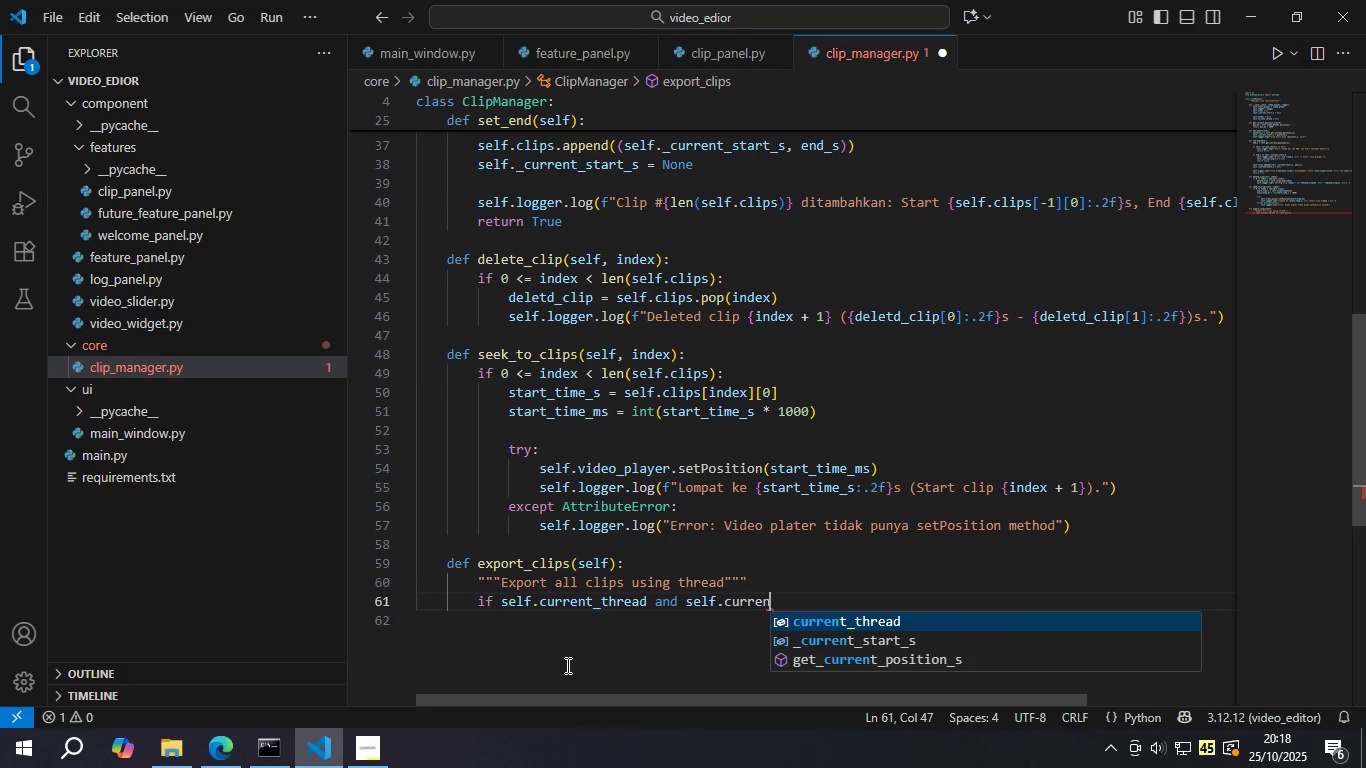 
key(Enter)
 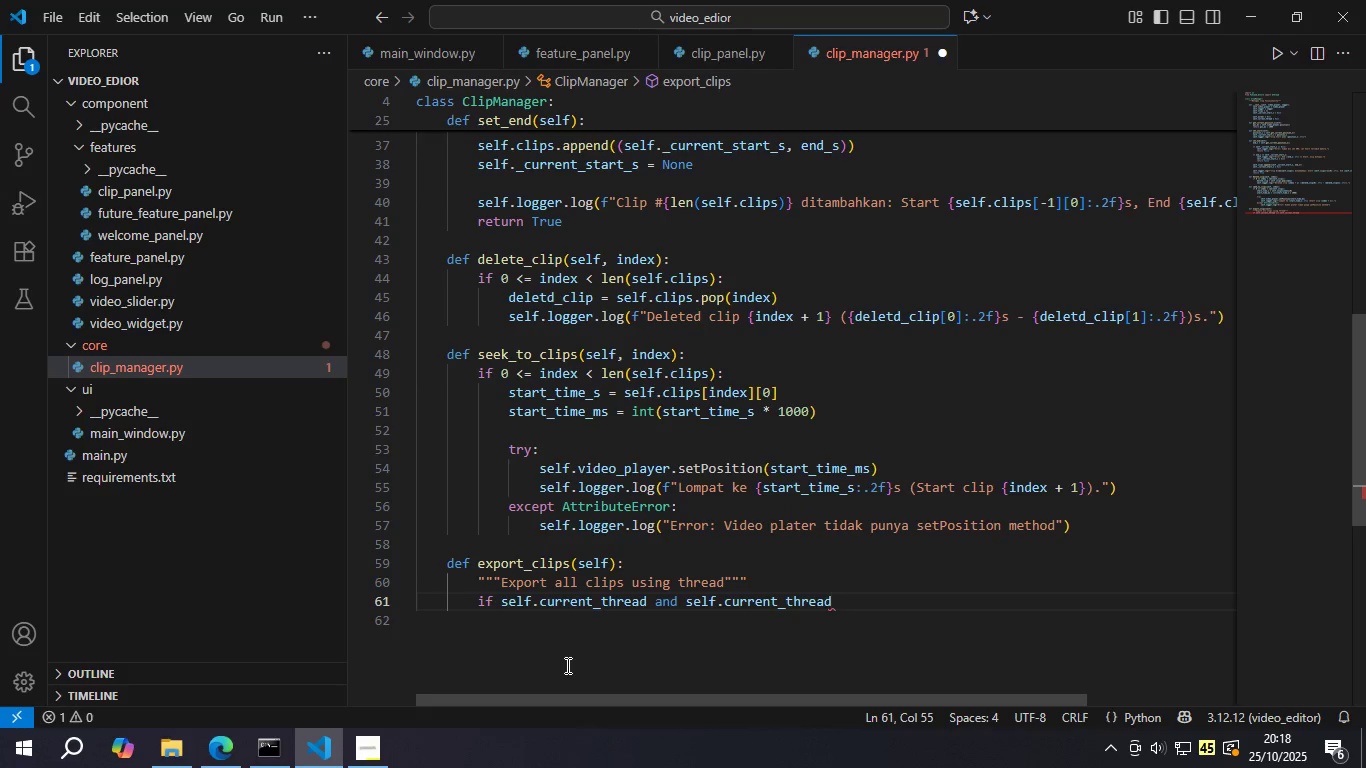 
type(.isRunning()
 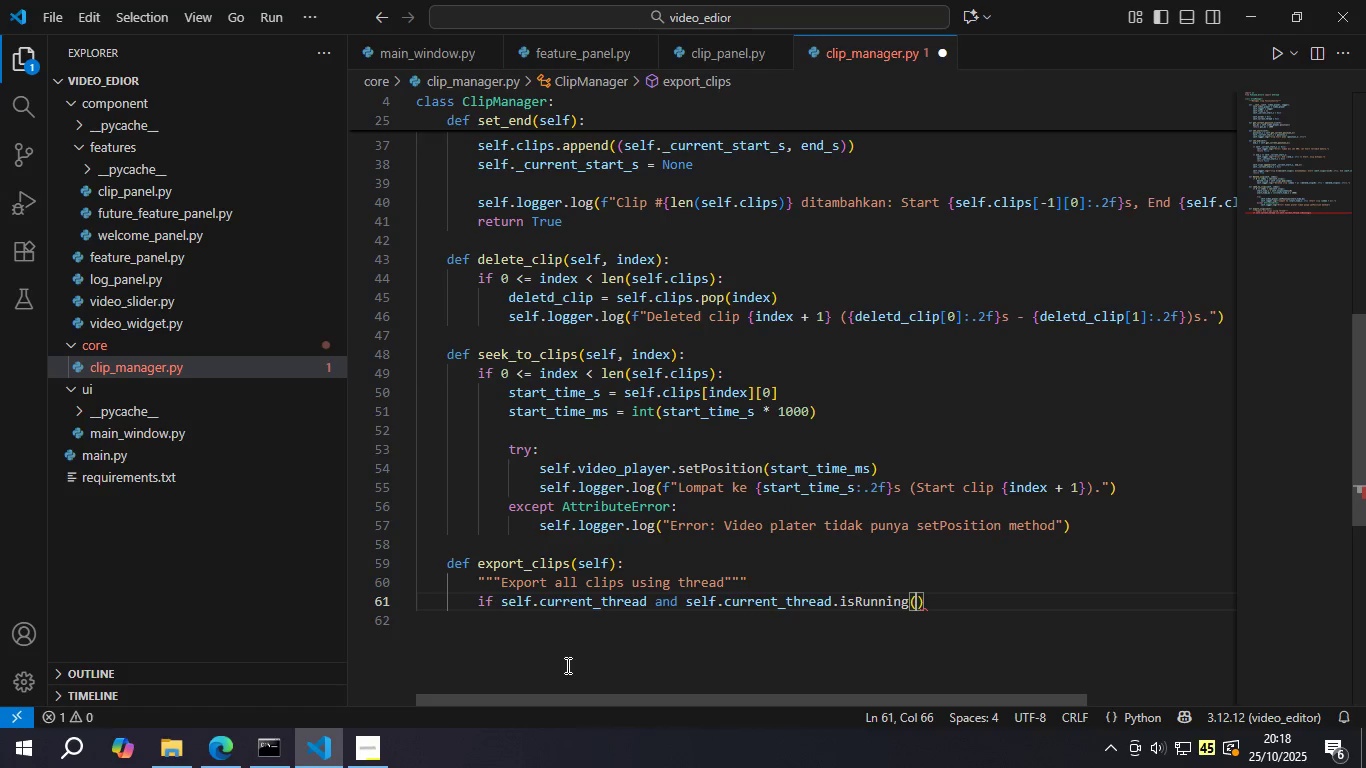 
key(ArrowRight)
 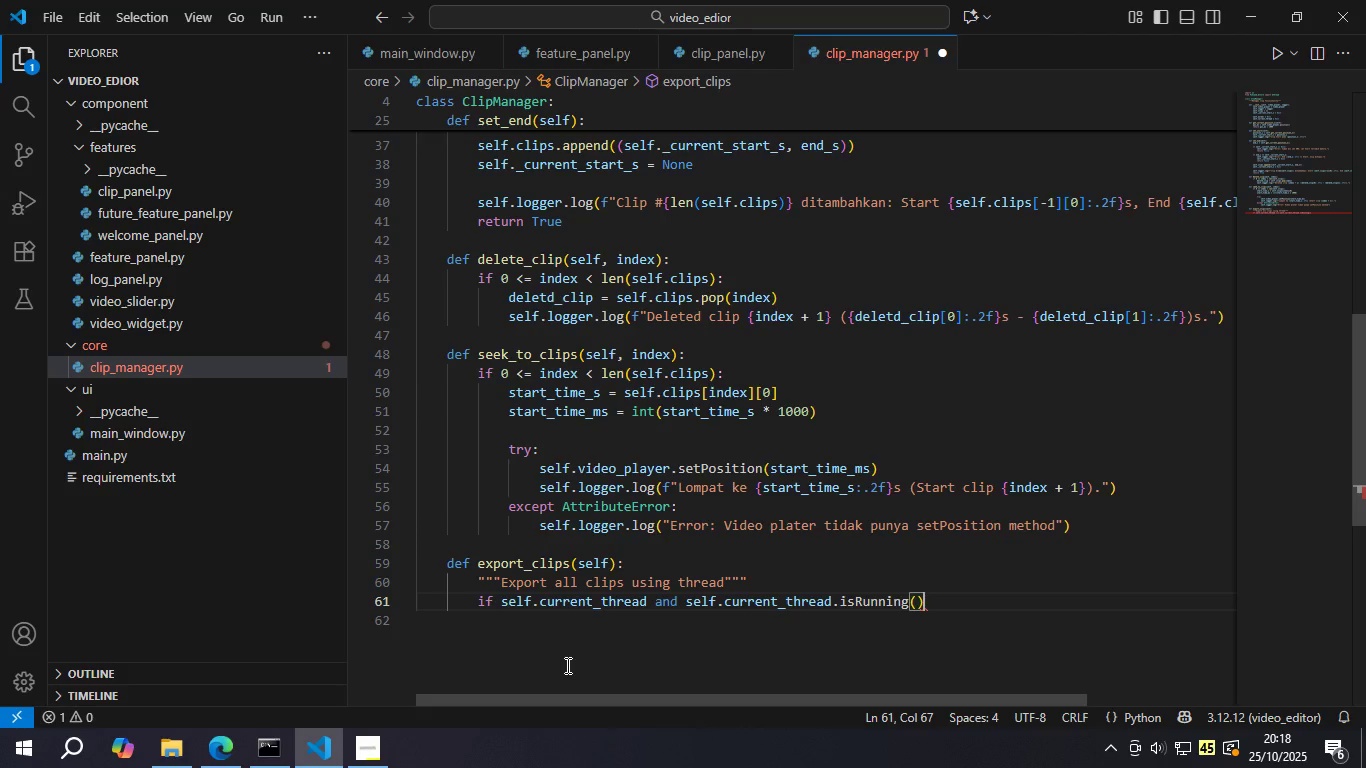 
key(Shift+Semicolon)
 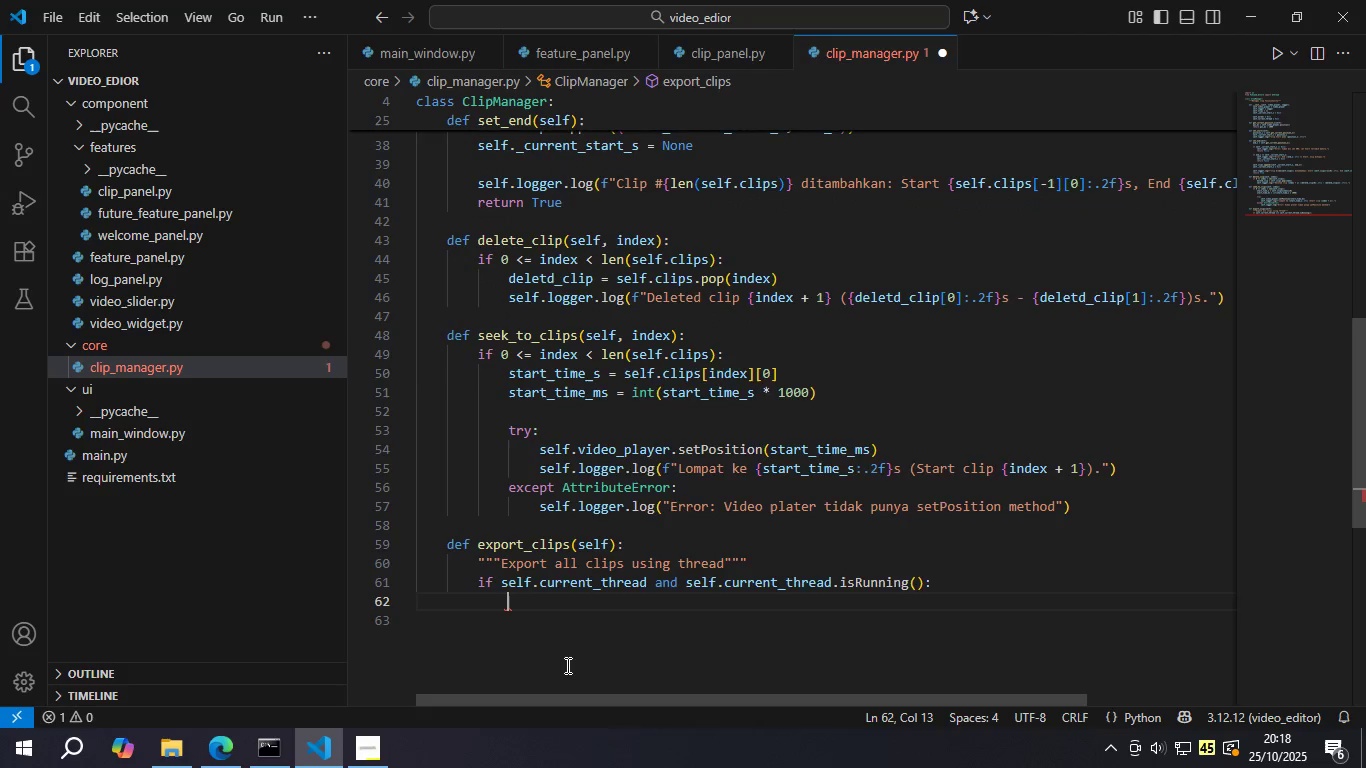 
key(Enter)
 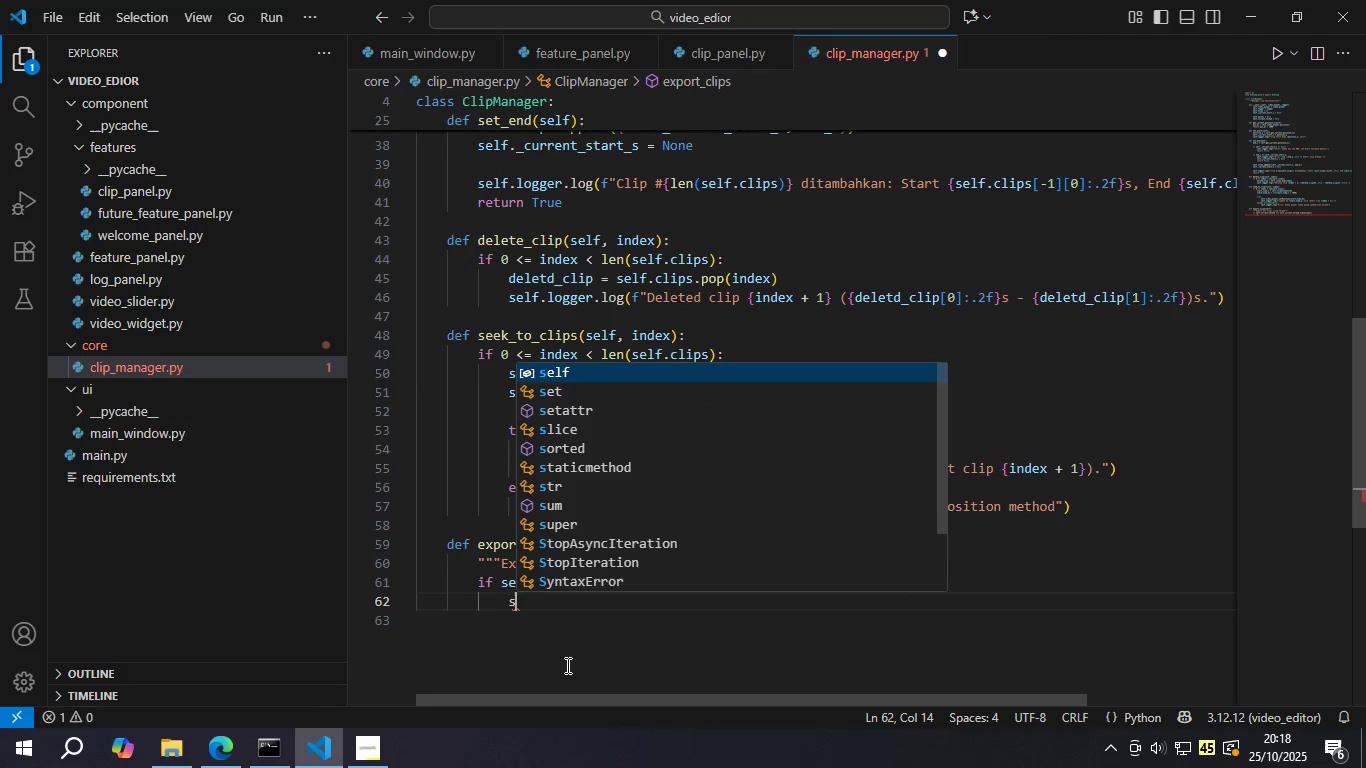 
type(self.logger)
 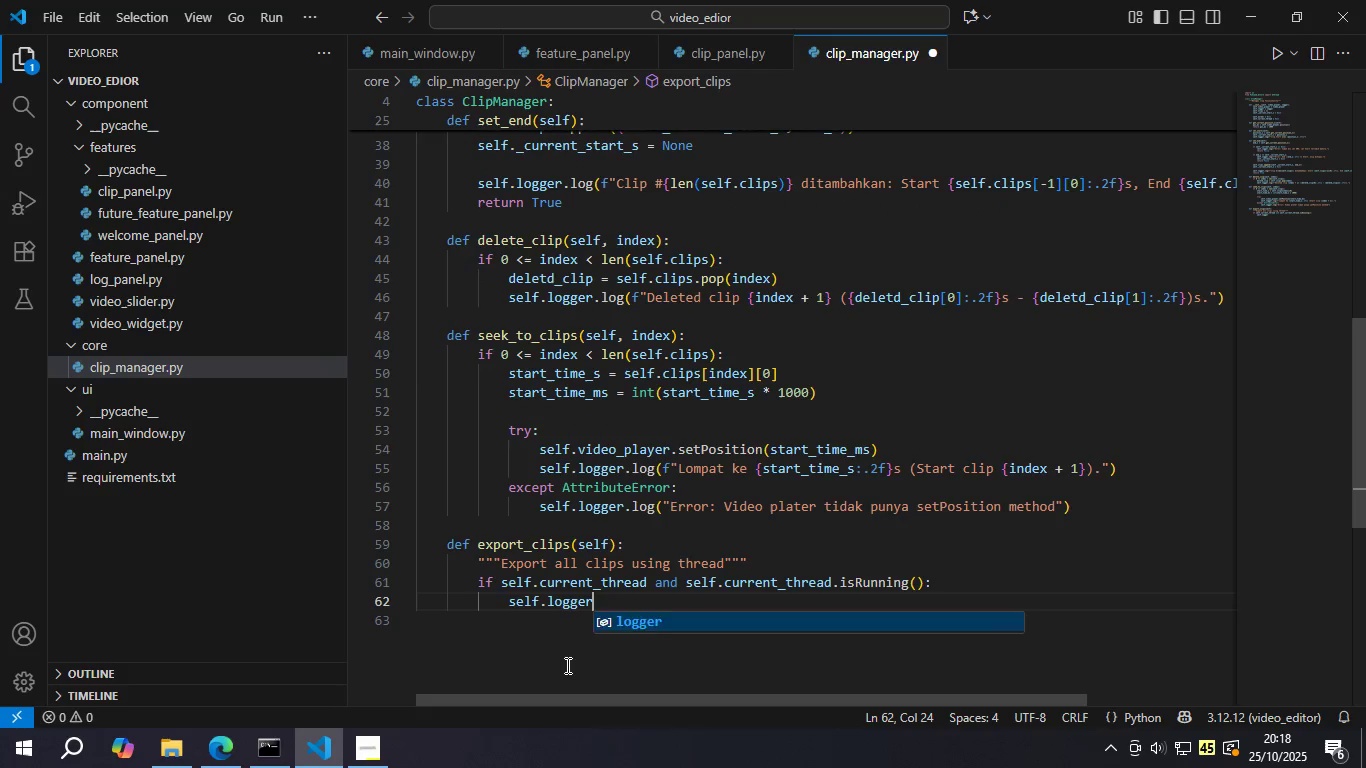 
key(Enter)
 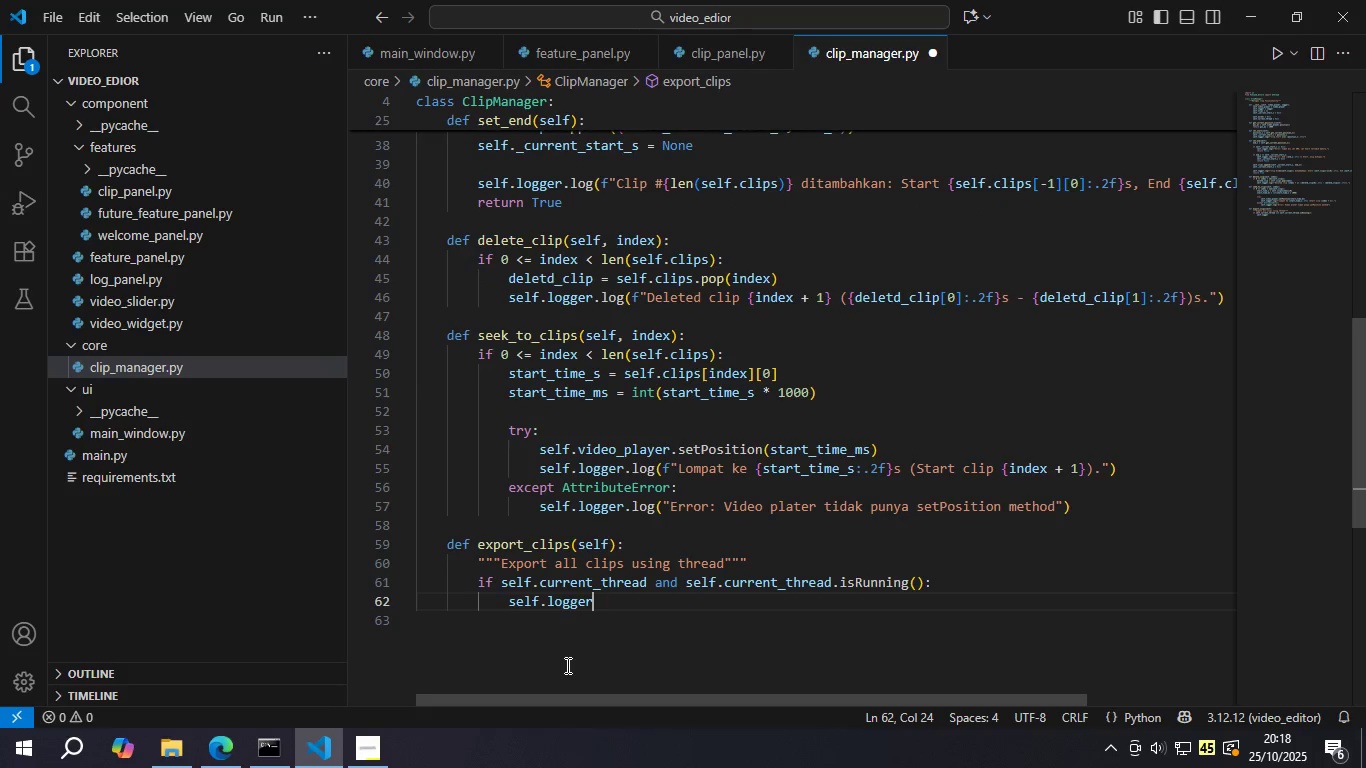 
type(.log("Export sedang berkala)
key(Backspace)
key(Backspace)
key(Backspace)
key(Backspace)
type(jalan )
key(Backspace)
type(. harap tunggu)
 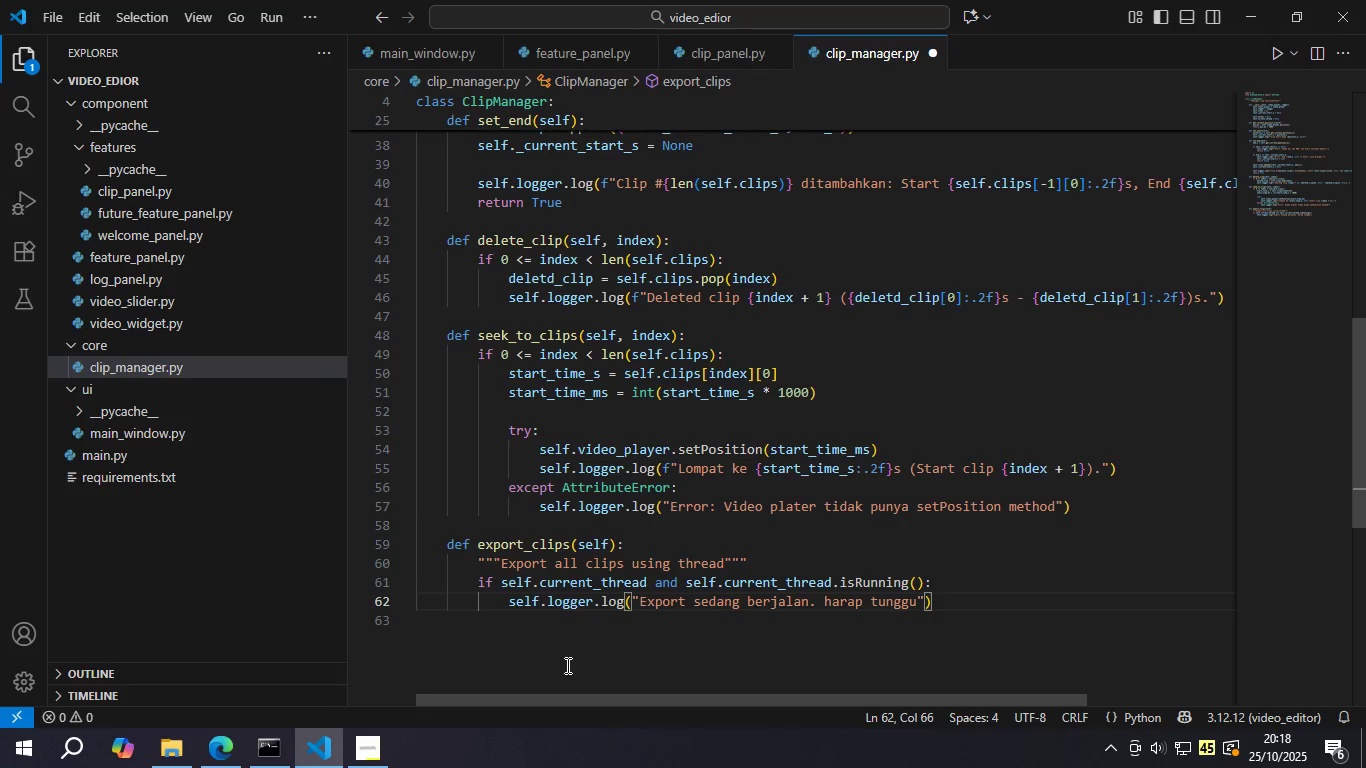 
hold_key(key=ArrowLeft, duration=1.08)
 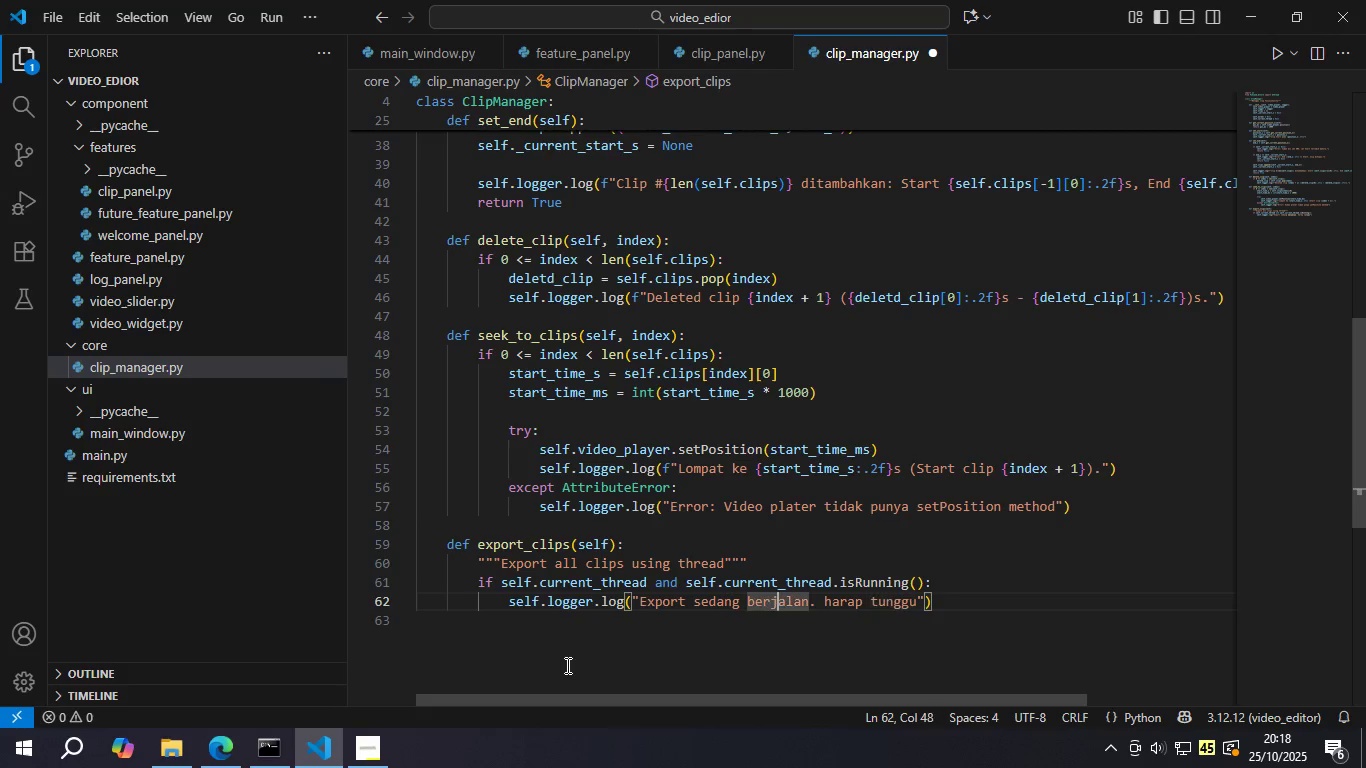 
hold_key(key=ArrowRight, duration=1.05)
 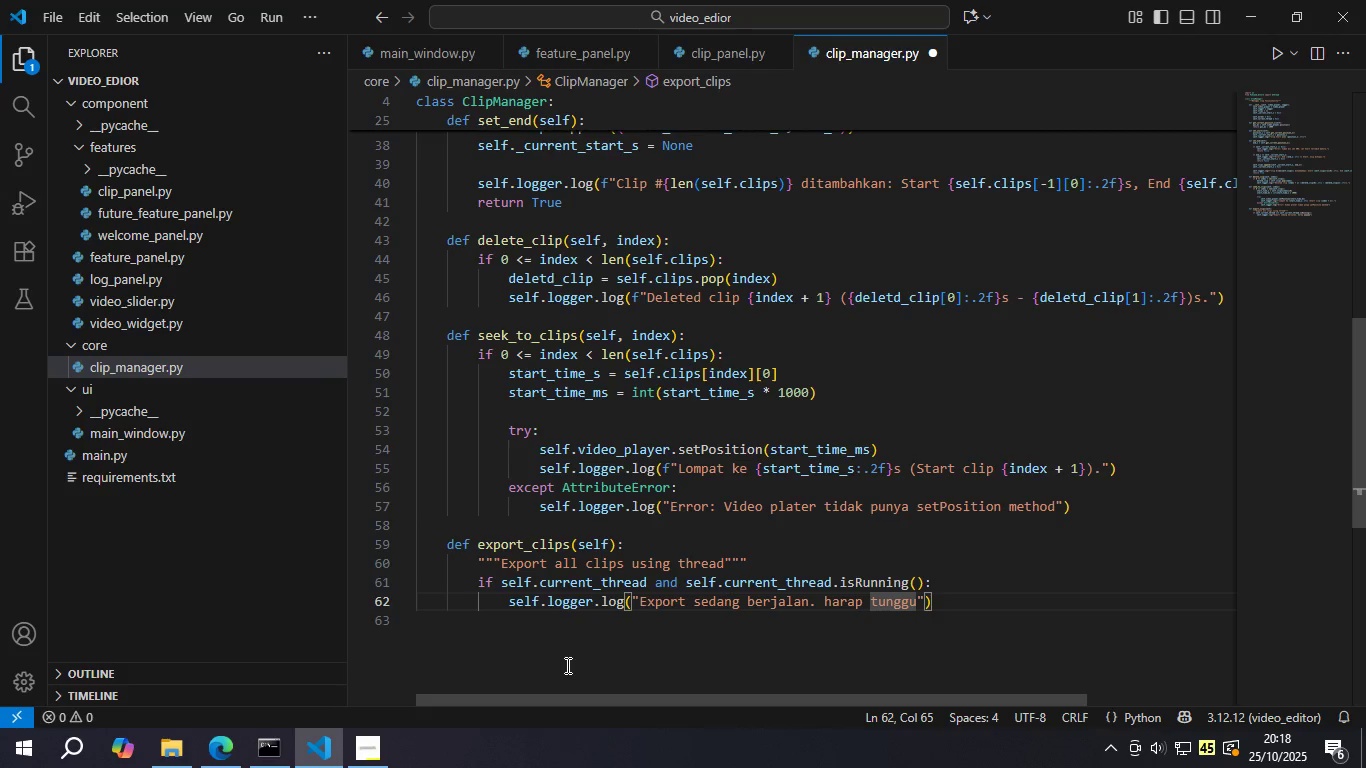 
key(ArrowRight)
 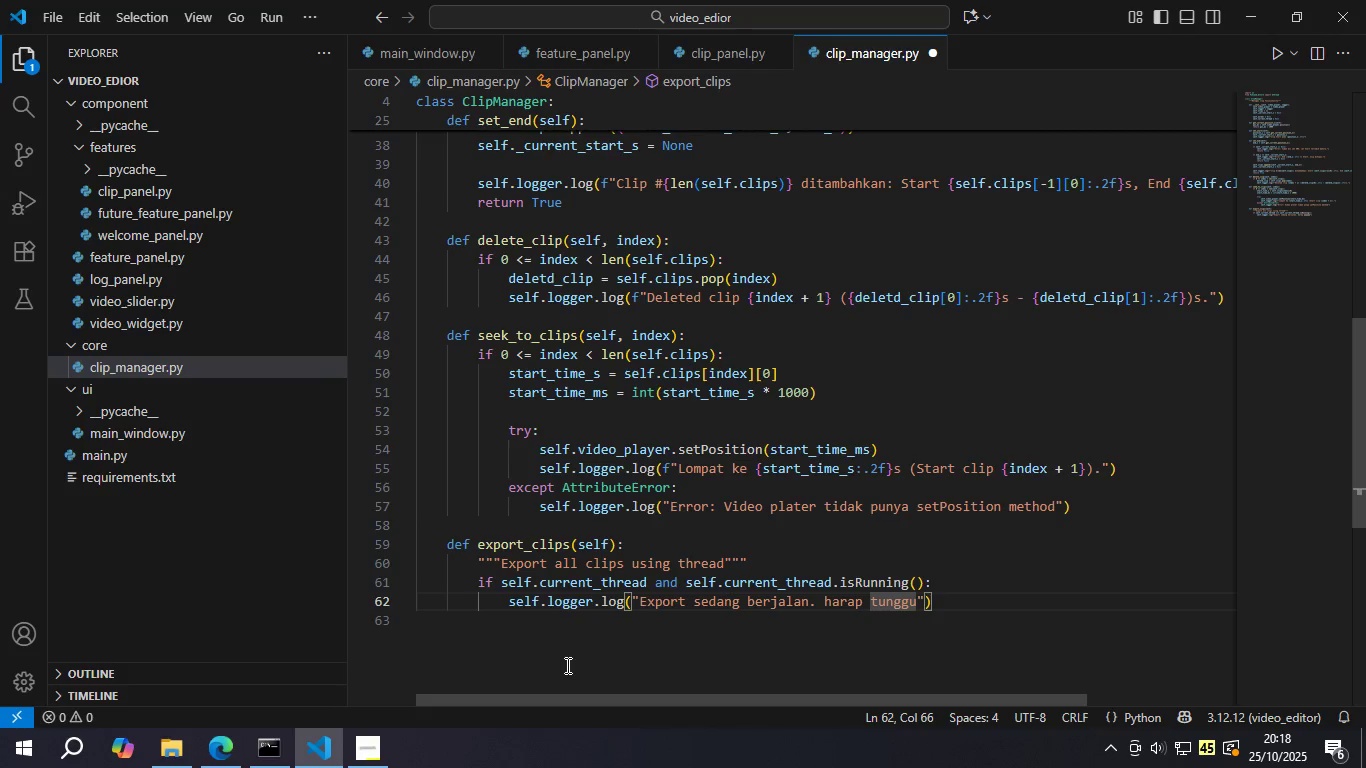 
key(Period)
 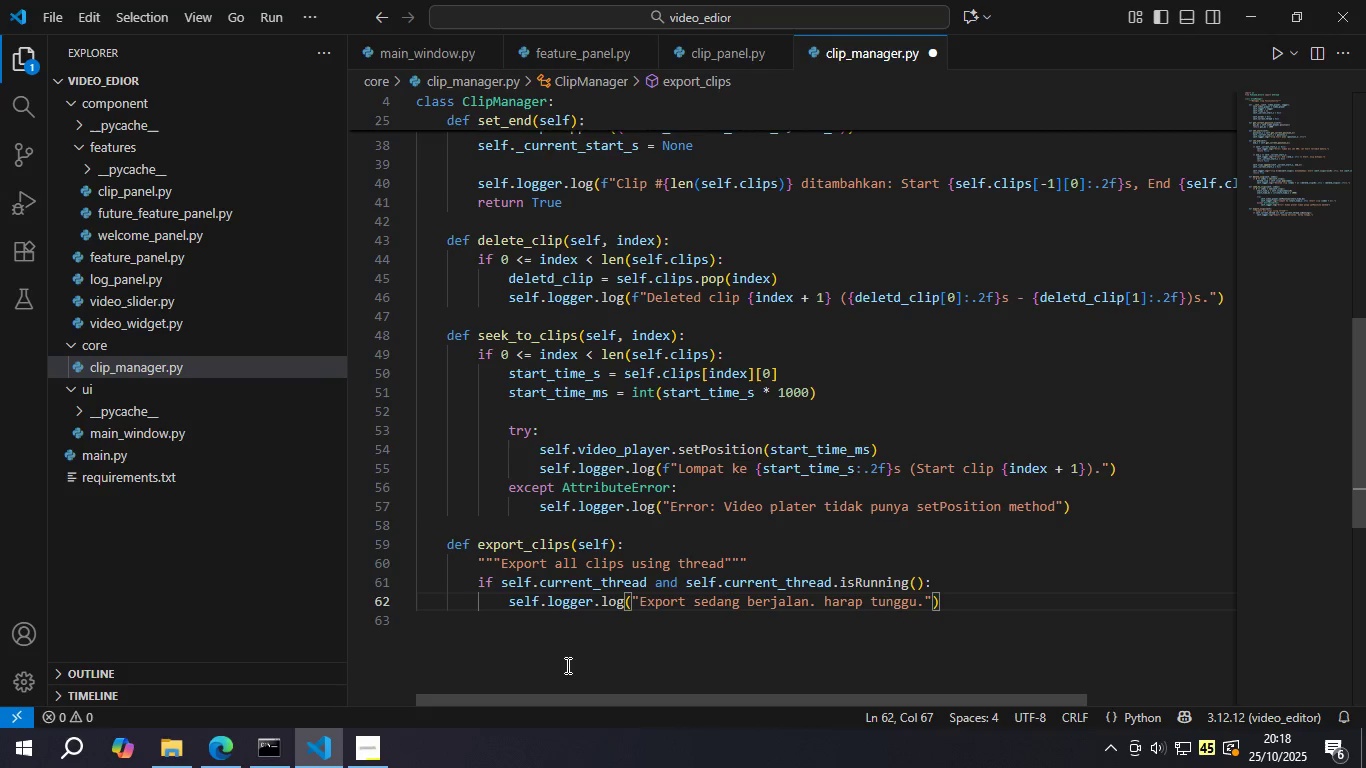 
hold_key(key=ArrowLeft, duration=1.53)
 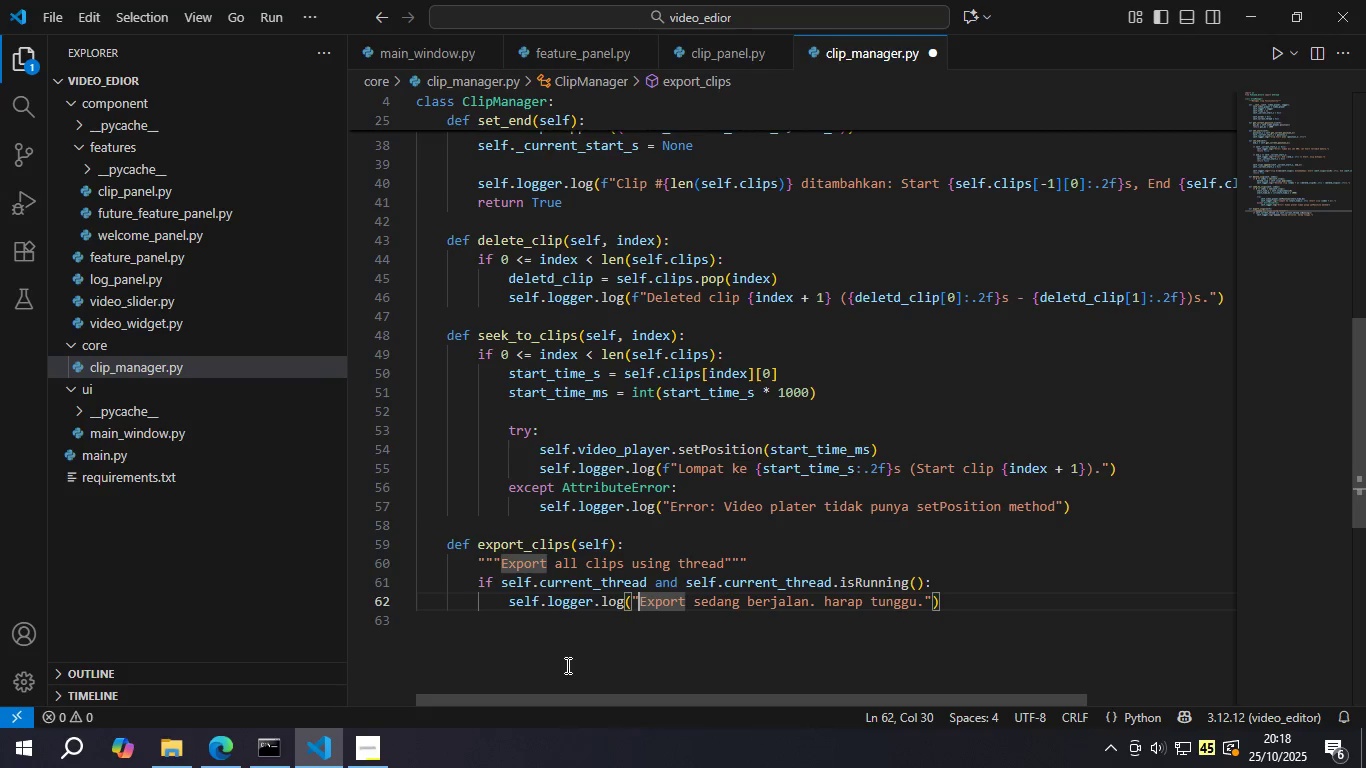 
key(ArrowLeft)
 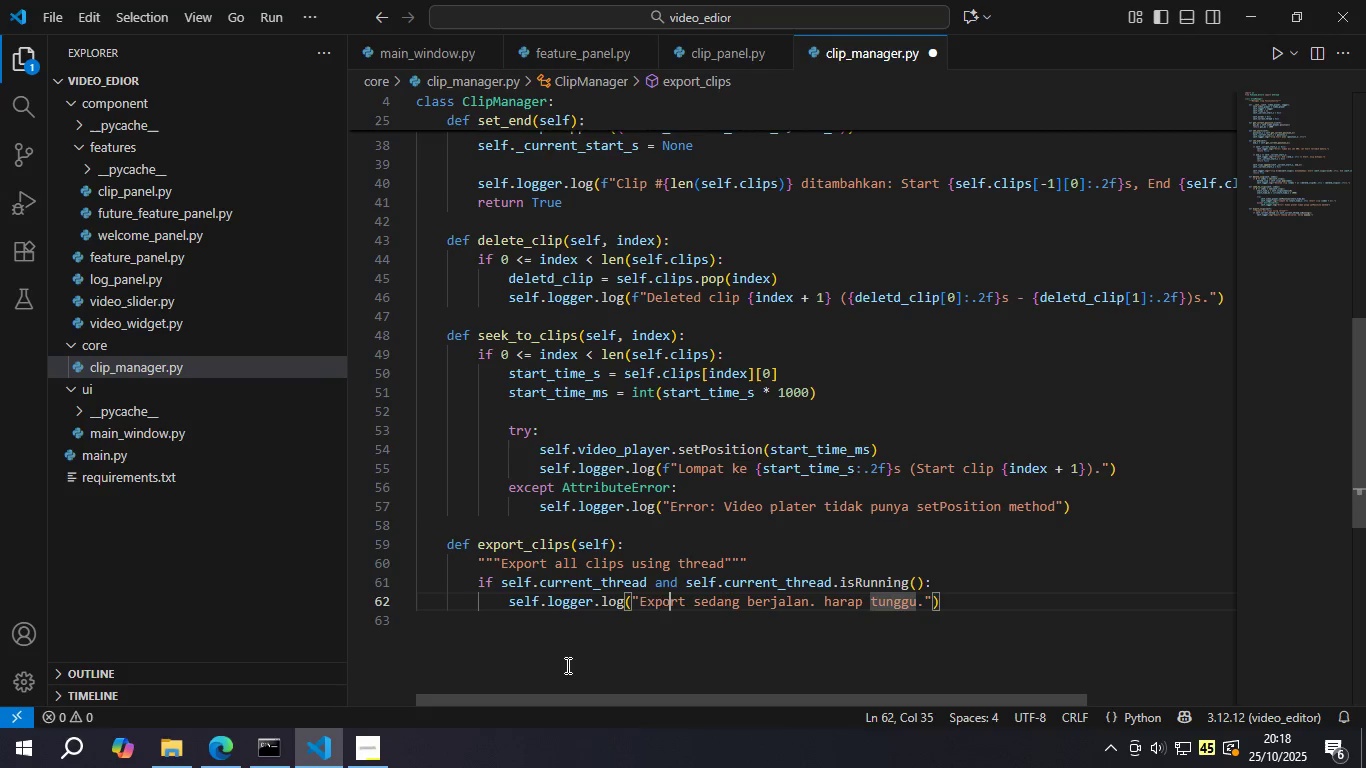 
key(ArrowLeft)
 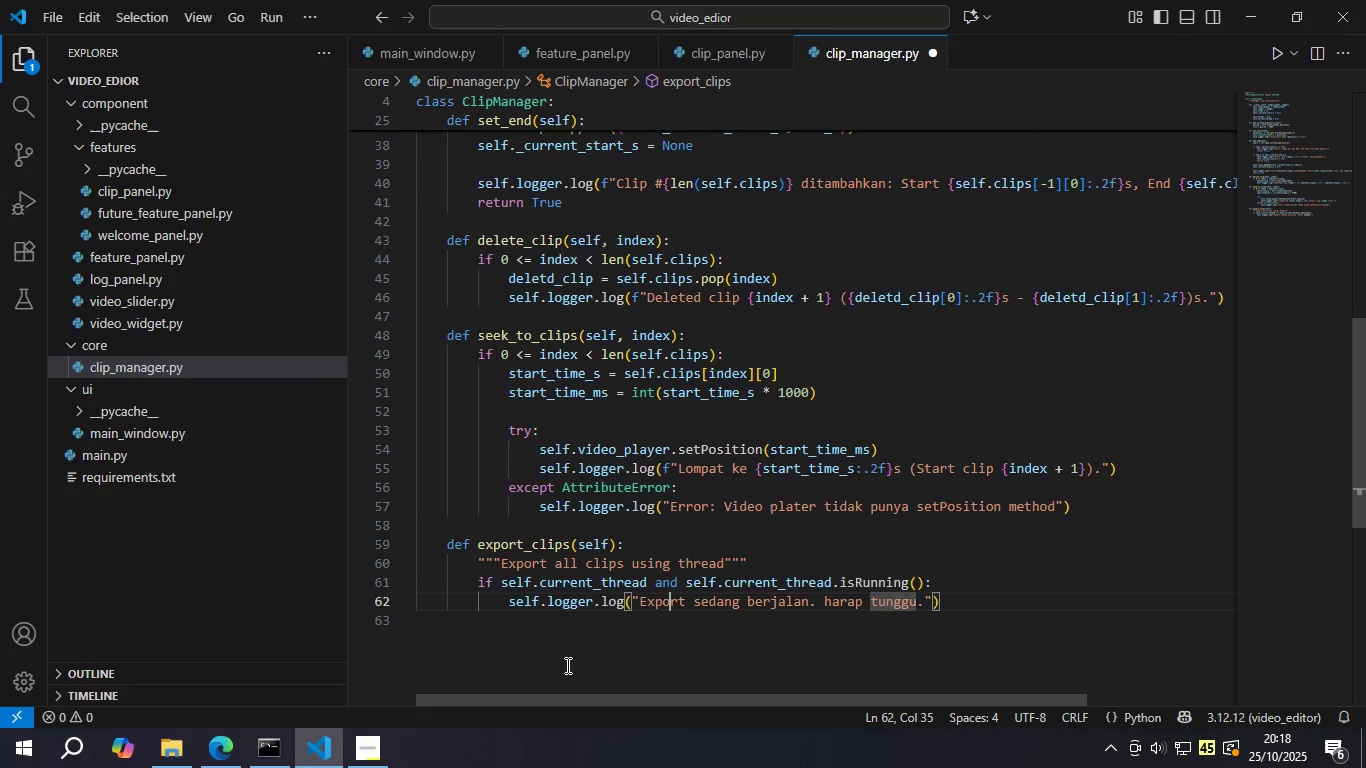 
key(ArrowLeft)
 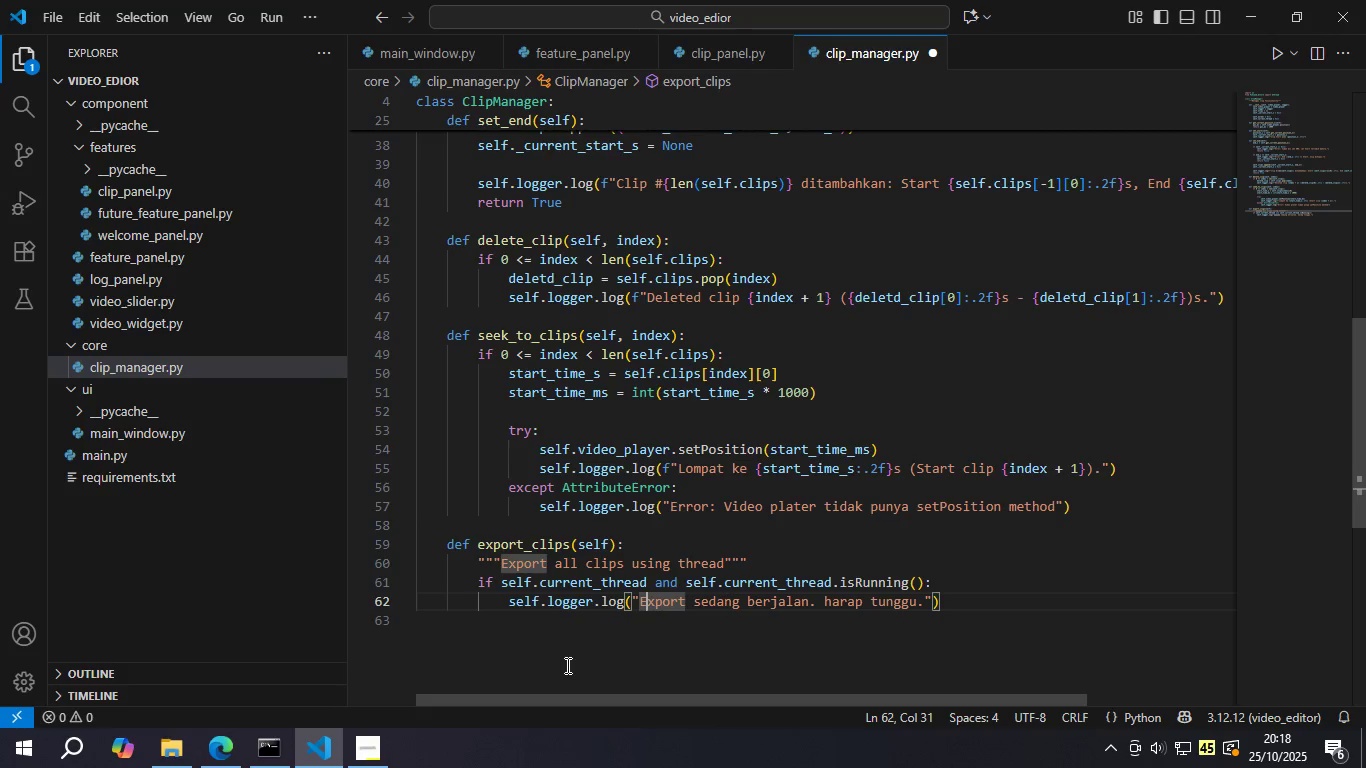 
key(ArrowLeft)
 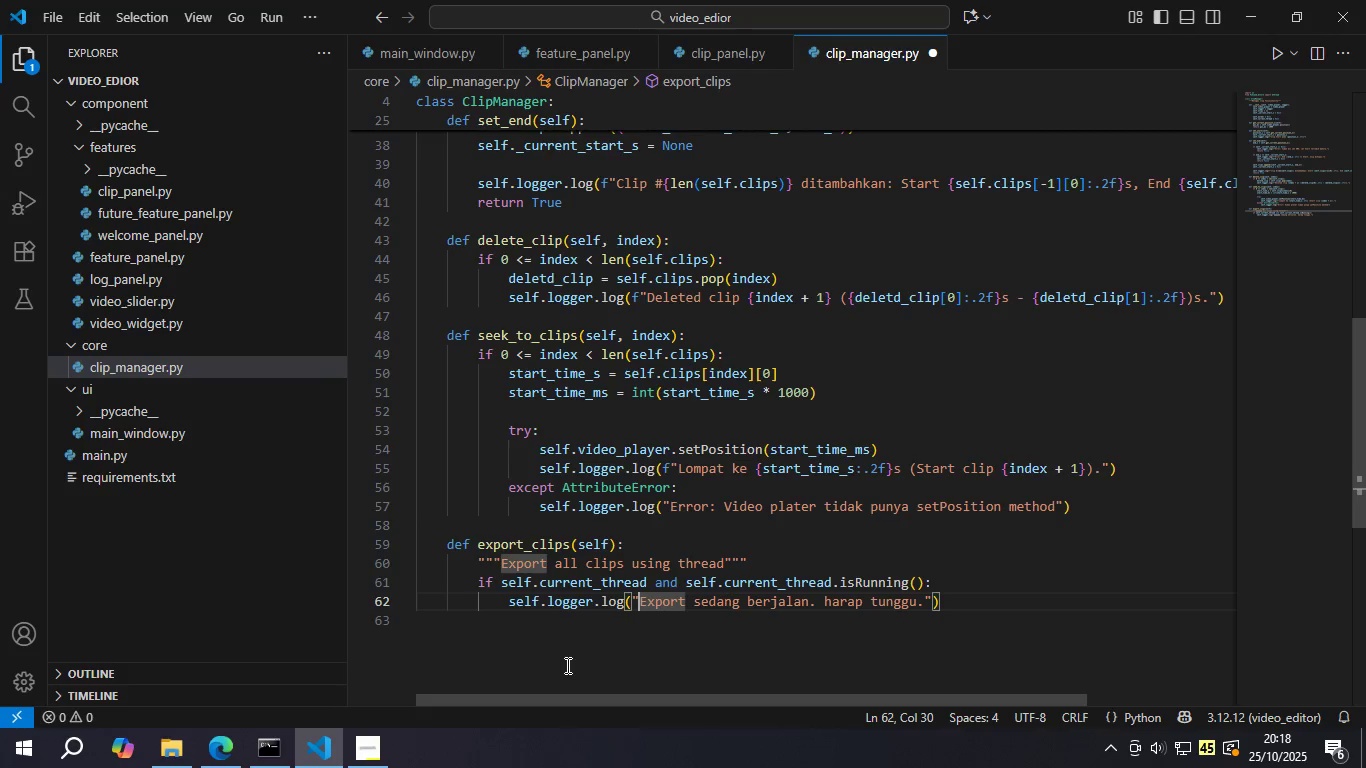 
type(Warning:)
 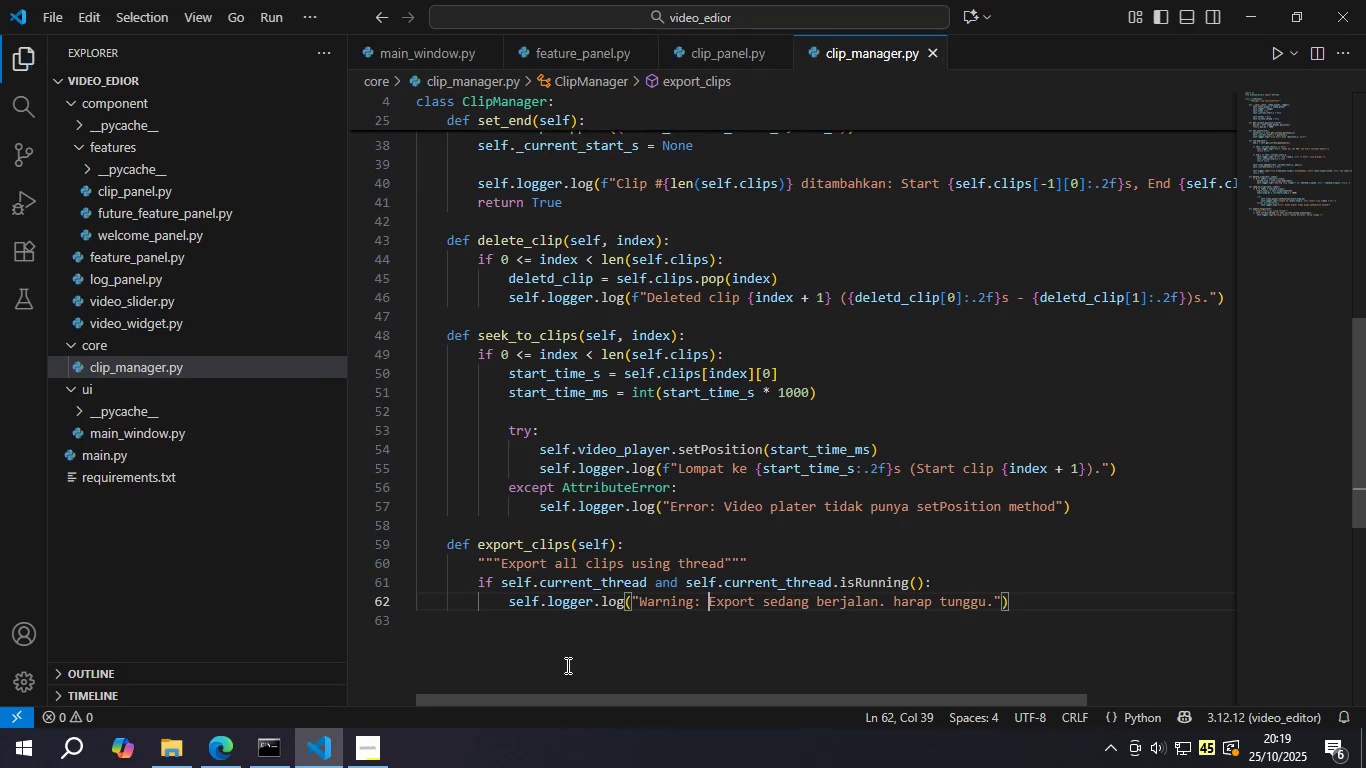 
 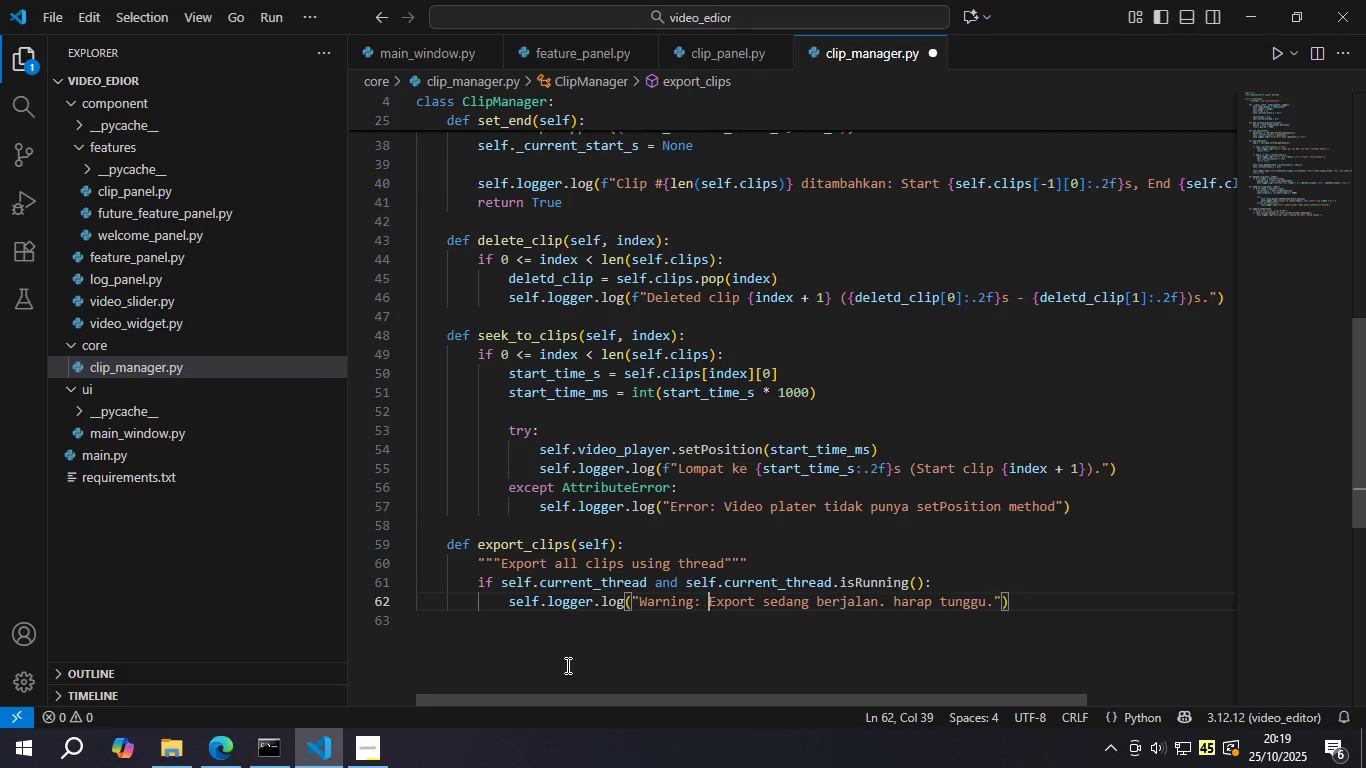 
hold_key(key=Space, duration=0.3)
 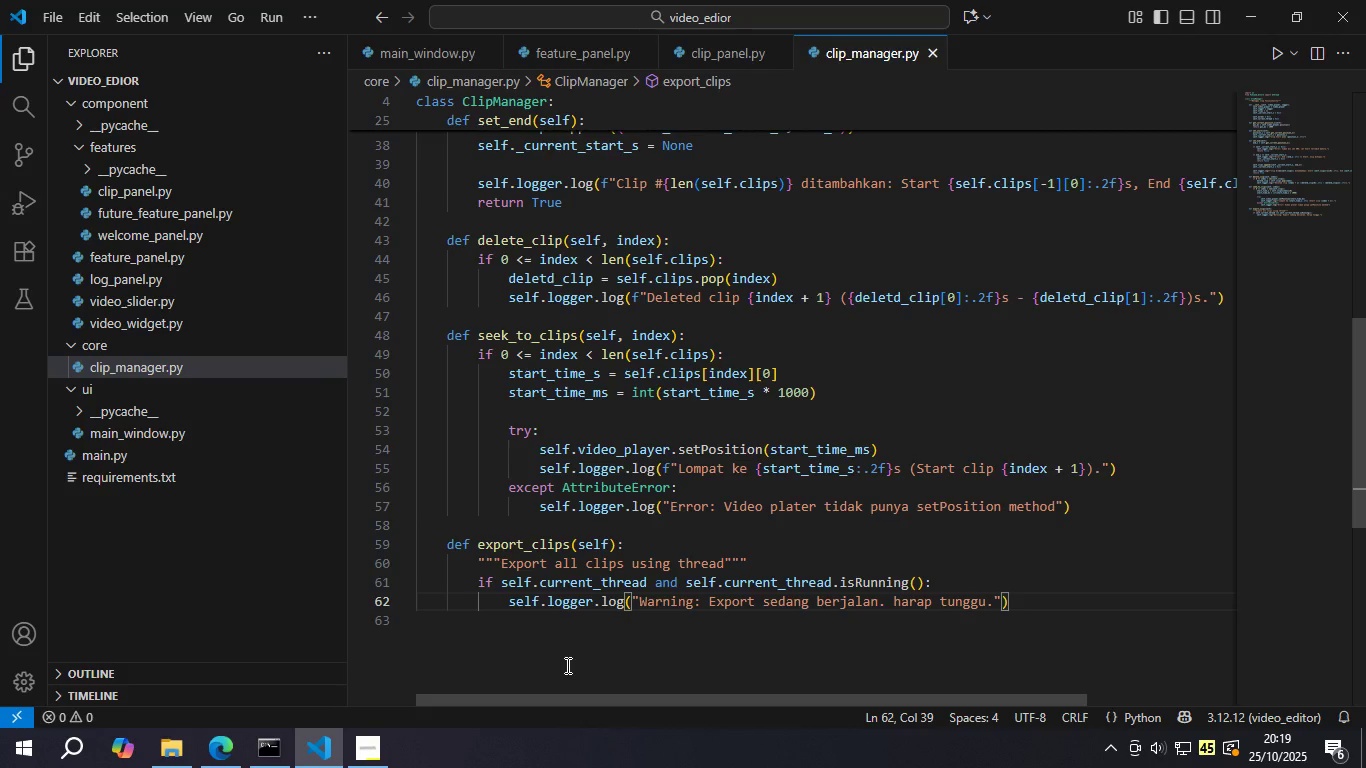 
key(Control+S)
 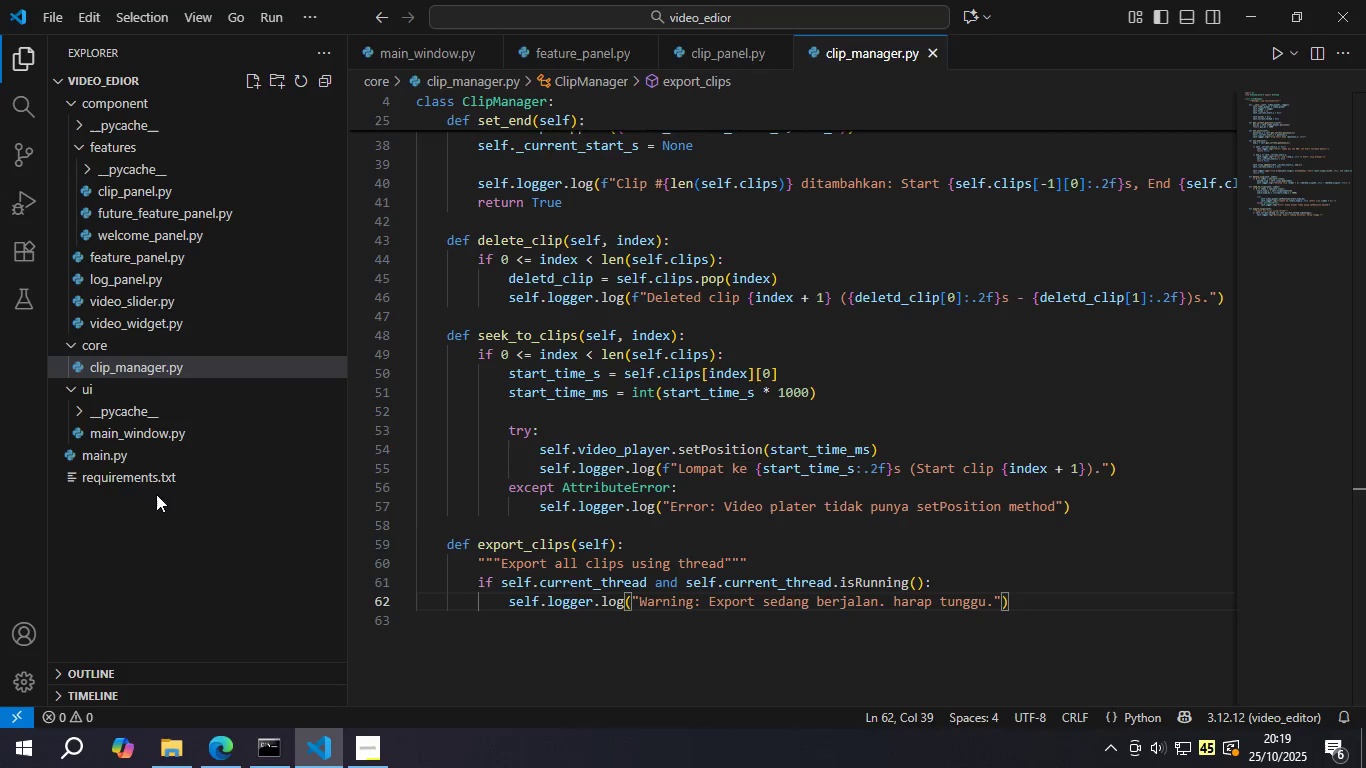 
double_click([106, 339])
 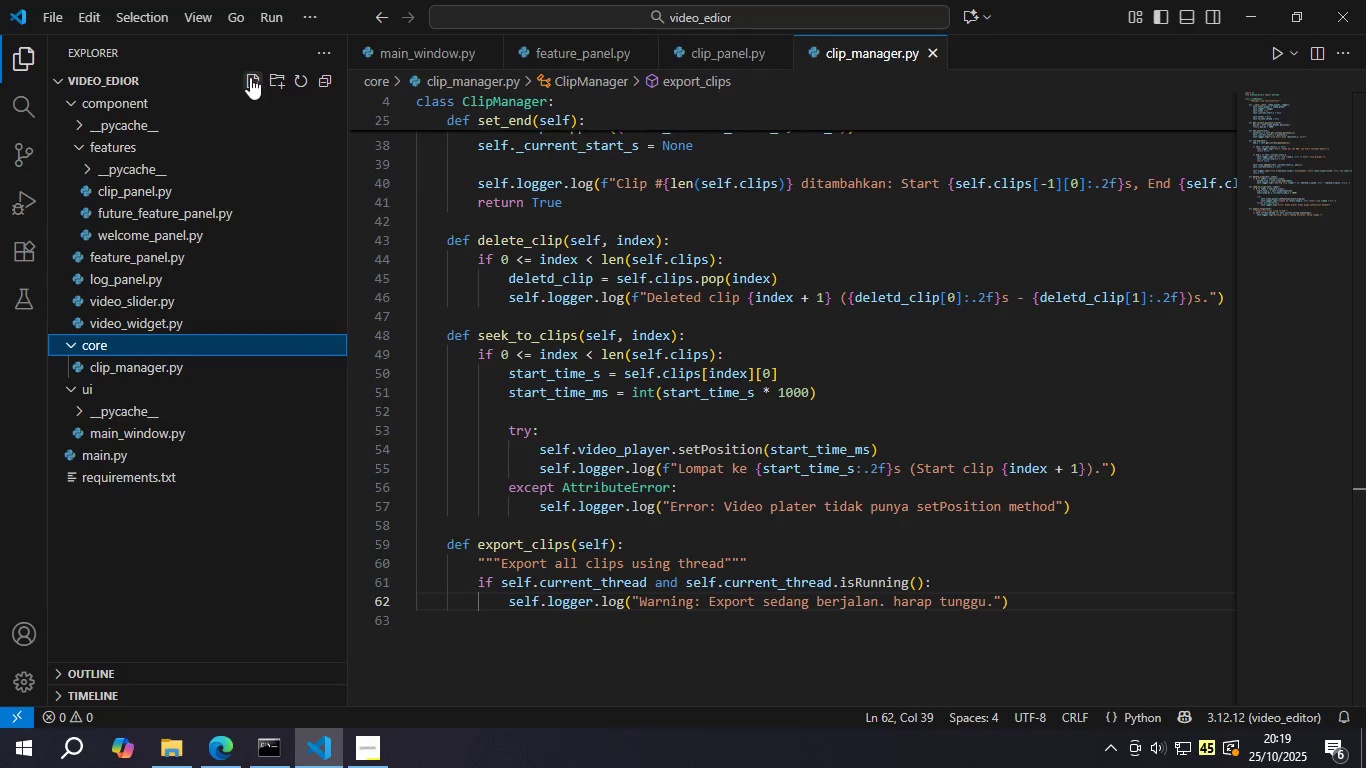 
left_click([250, 77])
 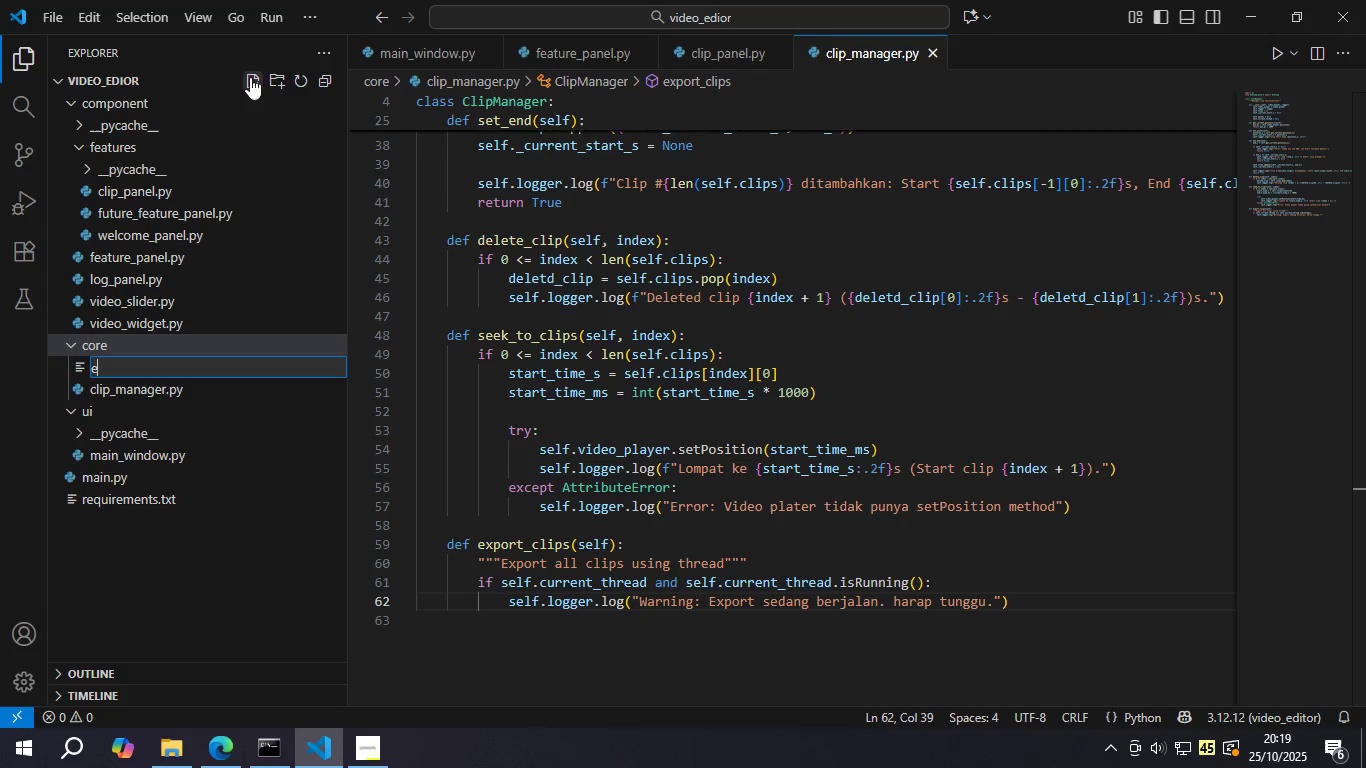 
type(exporter_worker.py)
 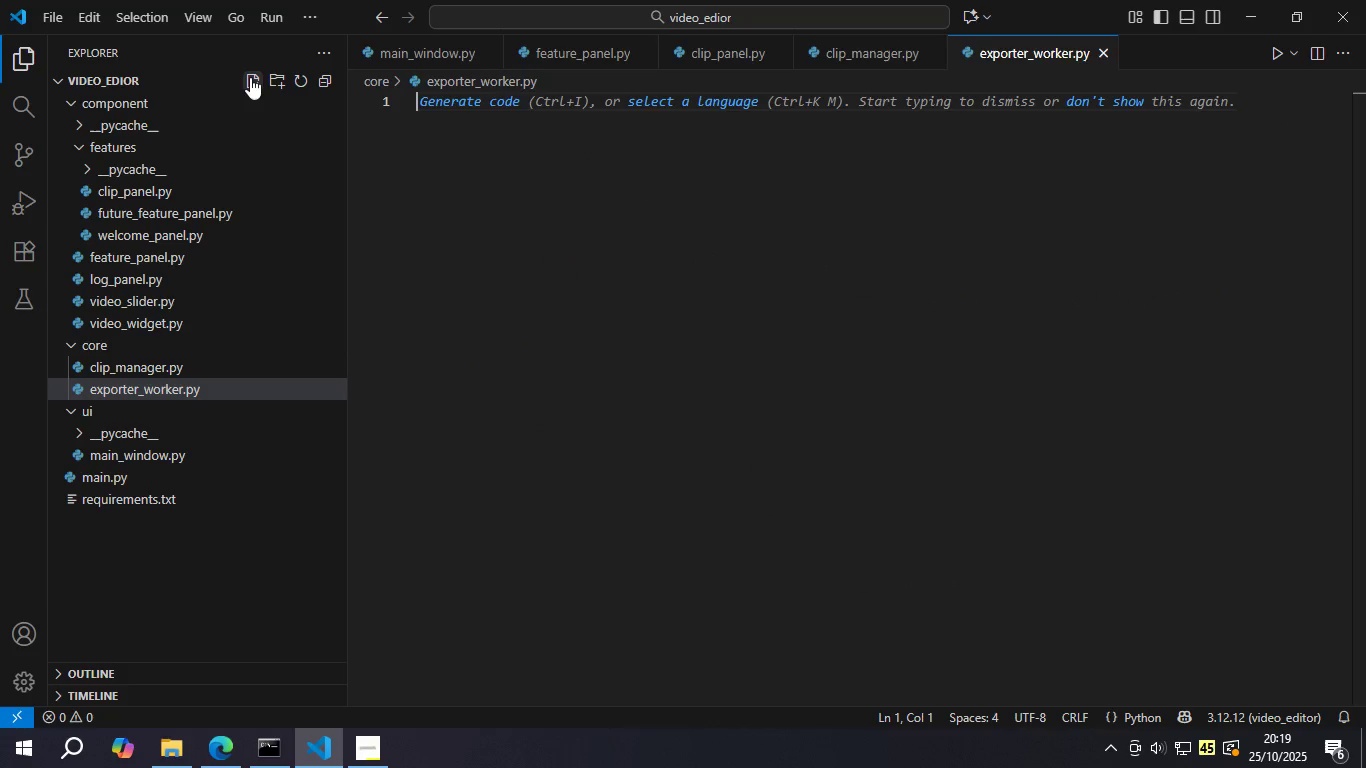 
 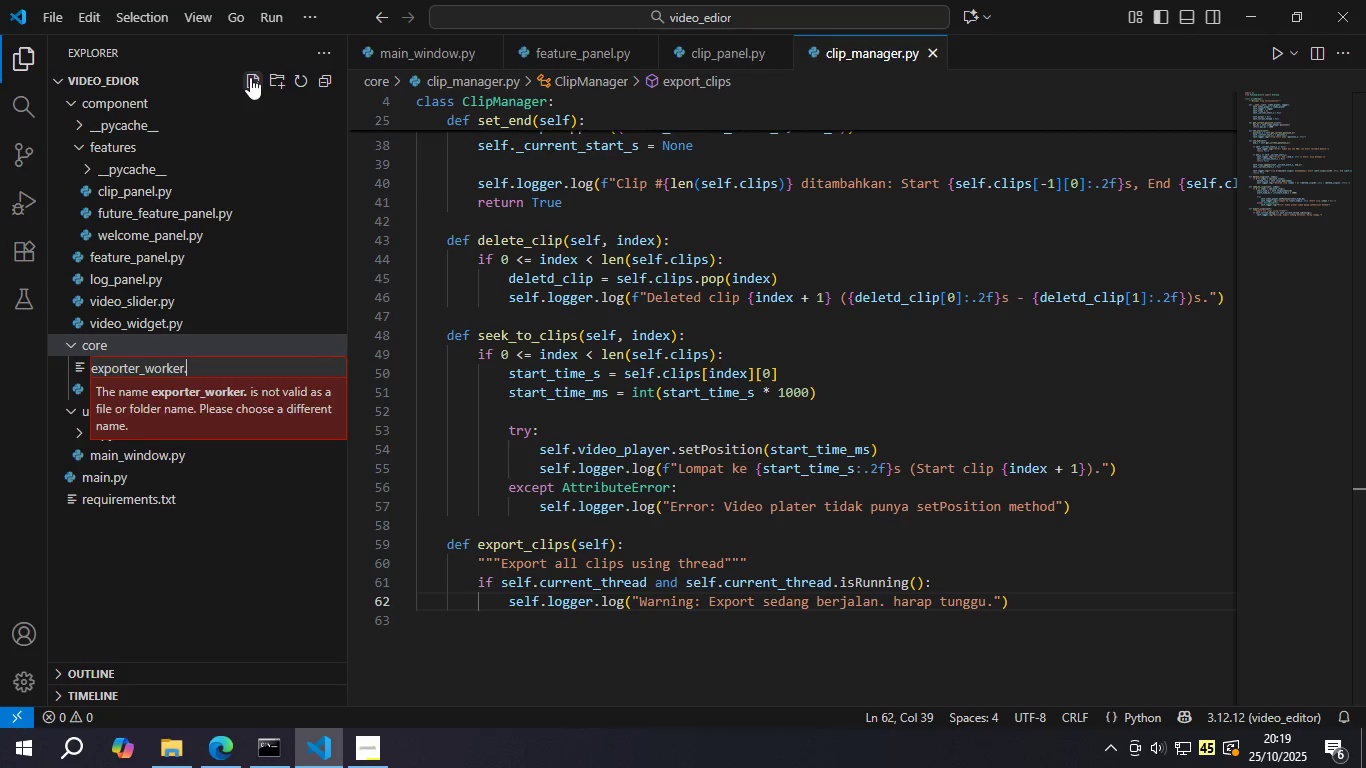 
key(Enter)
 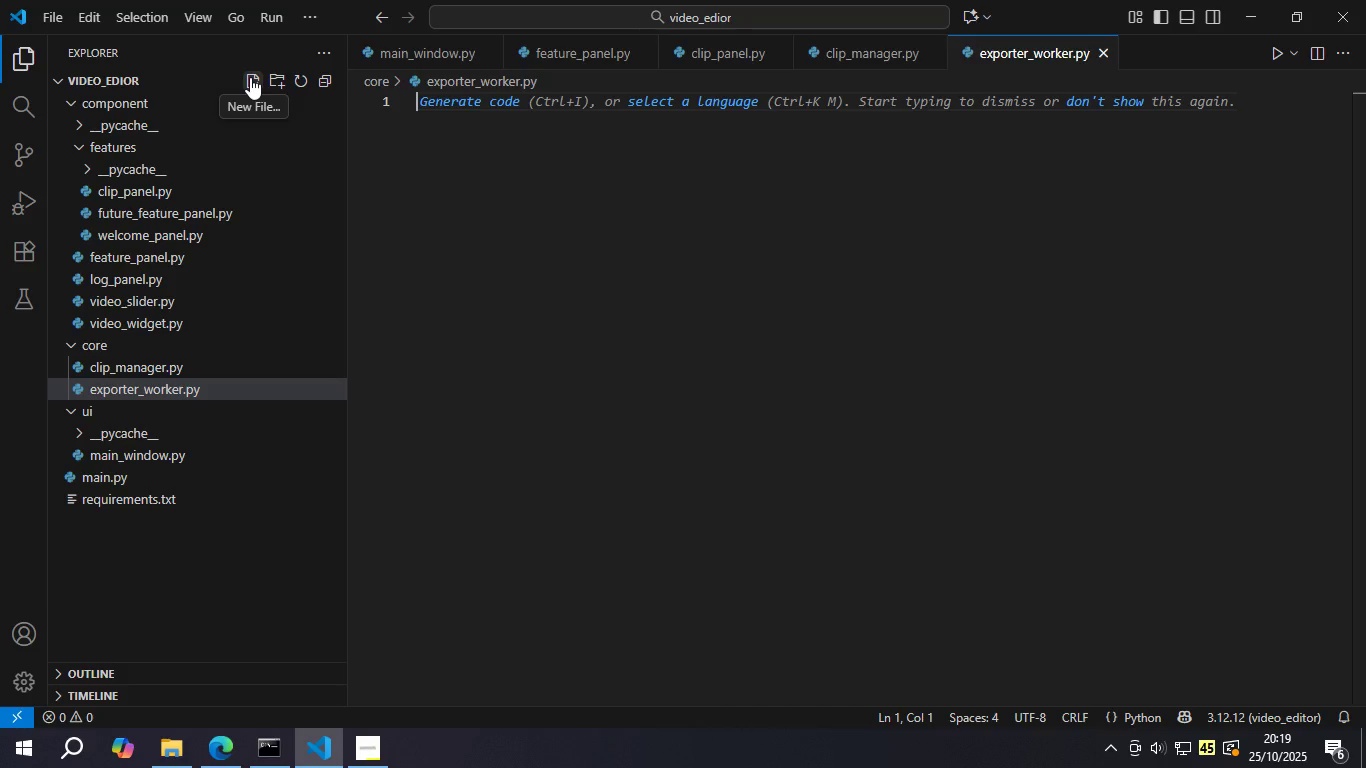 
wait(5.45)
 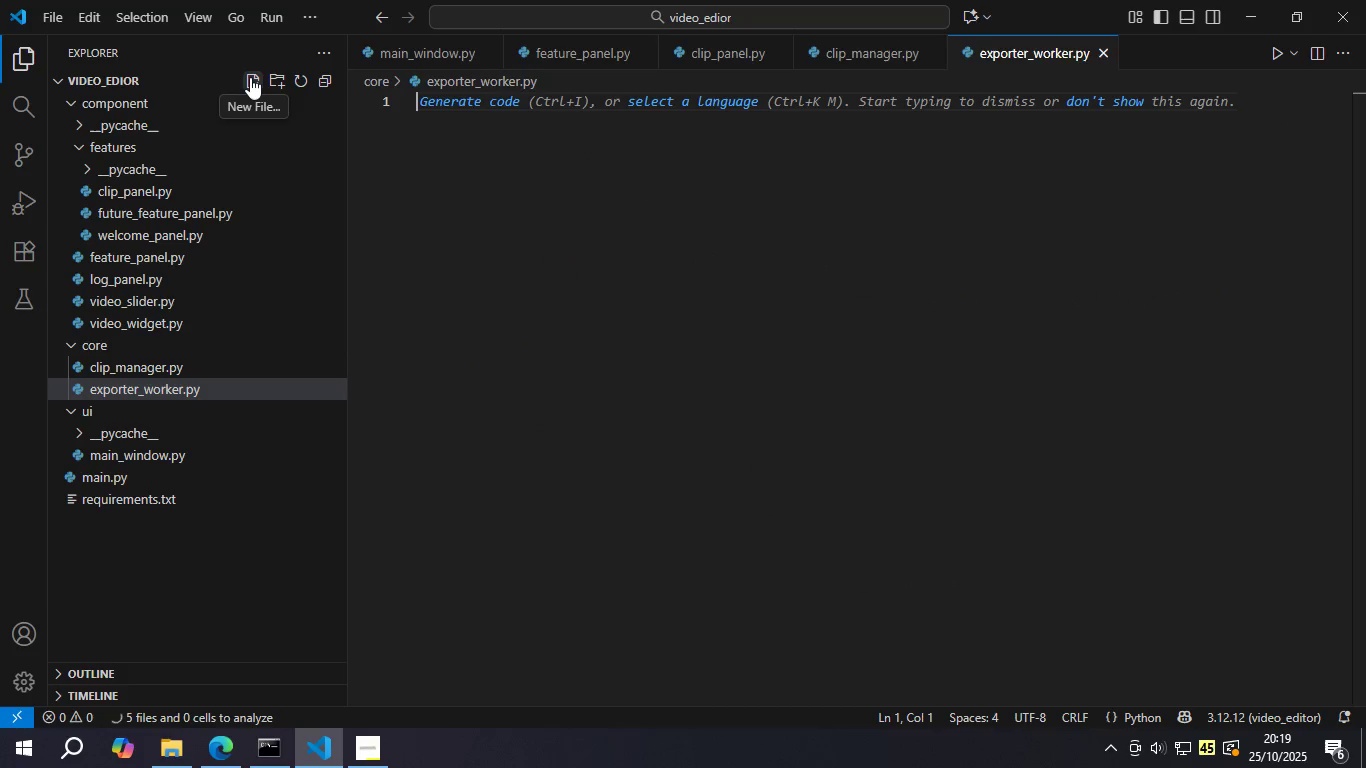 
type(from Psid)
key(Backspace)
key(Backspace)
key(Backspace)
type(ySide)
 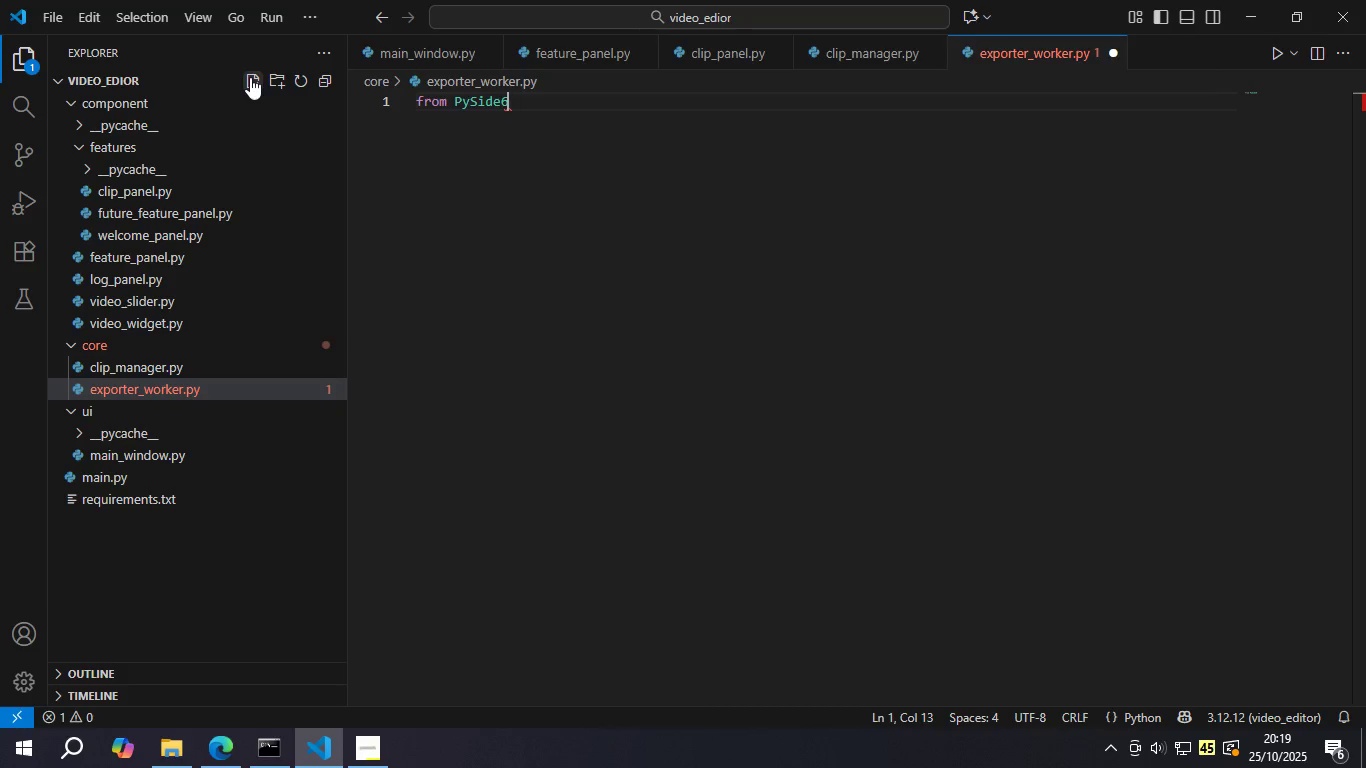 
 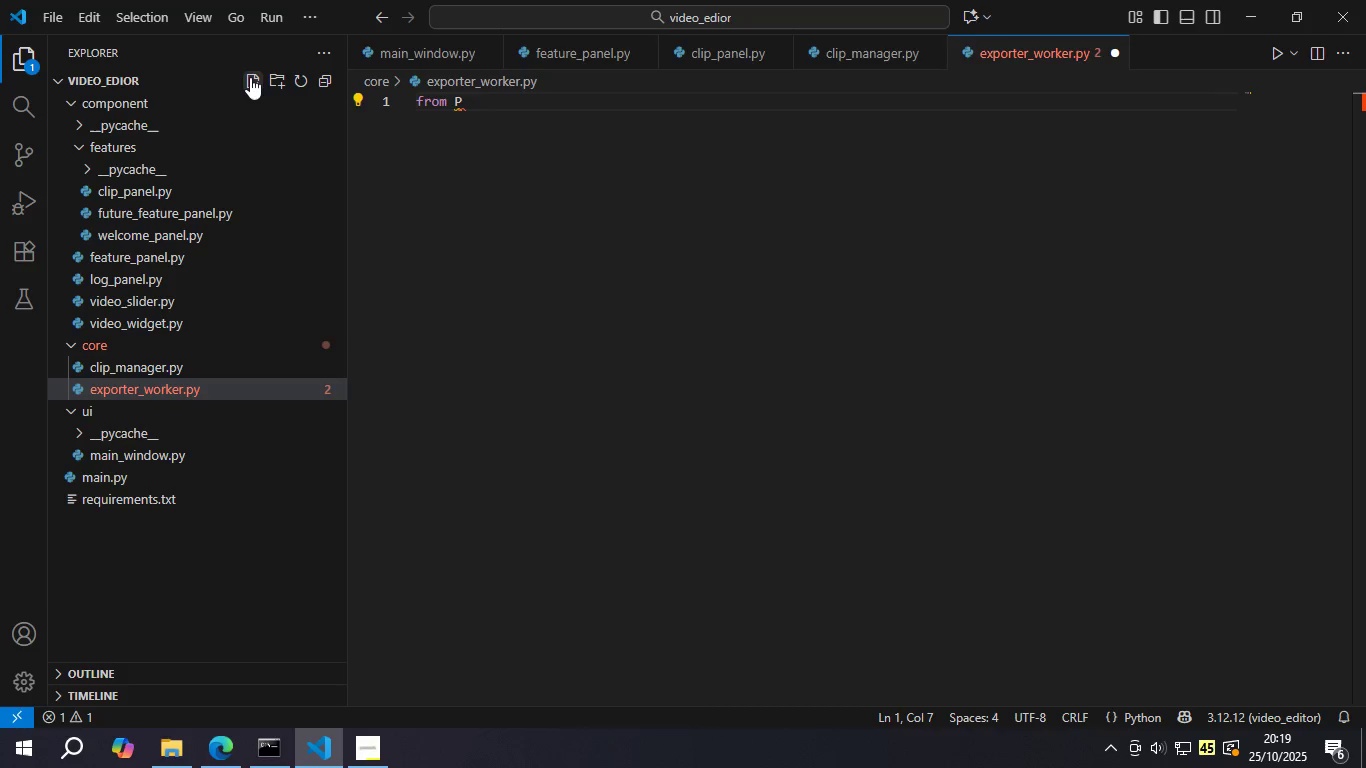 
key(Enter)
 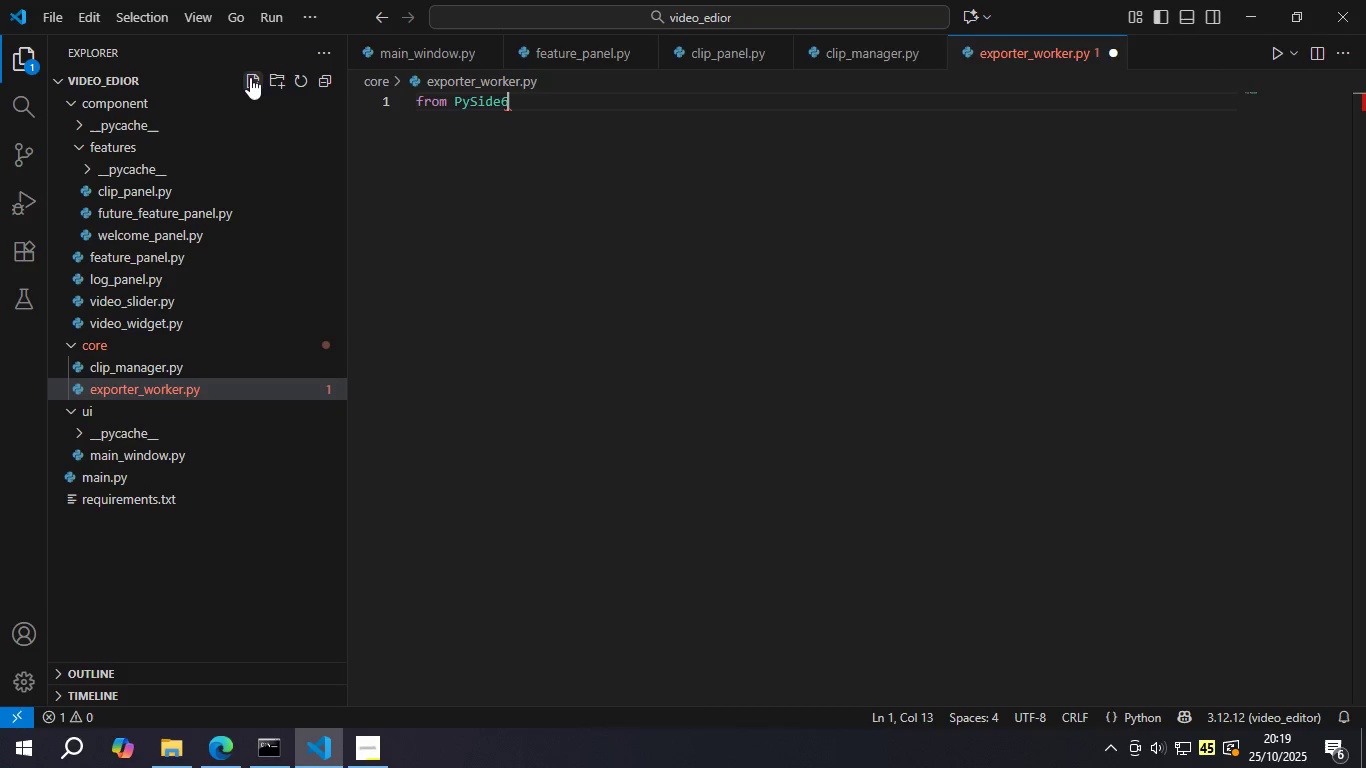 
type(.QtC)
 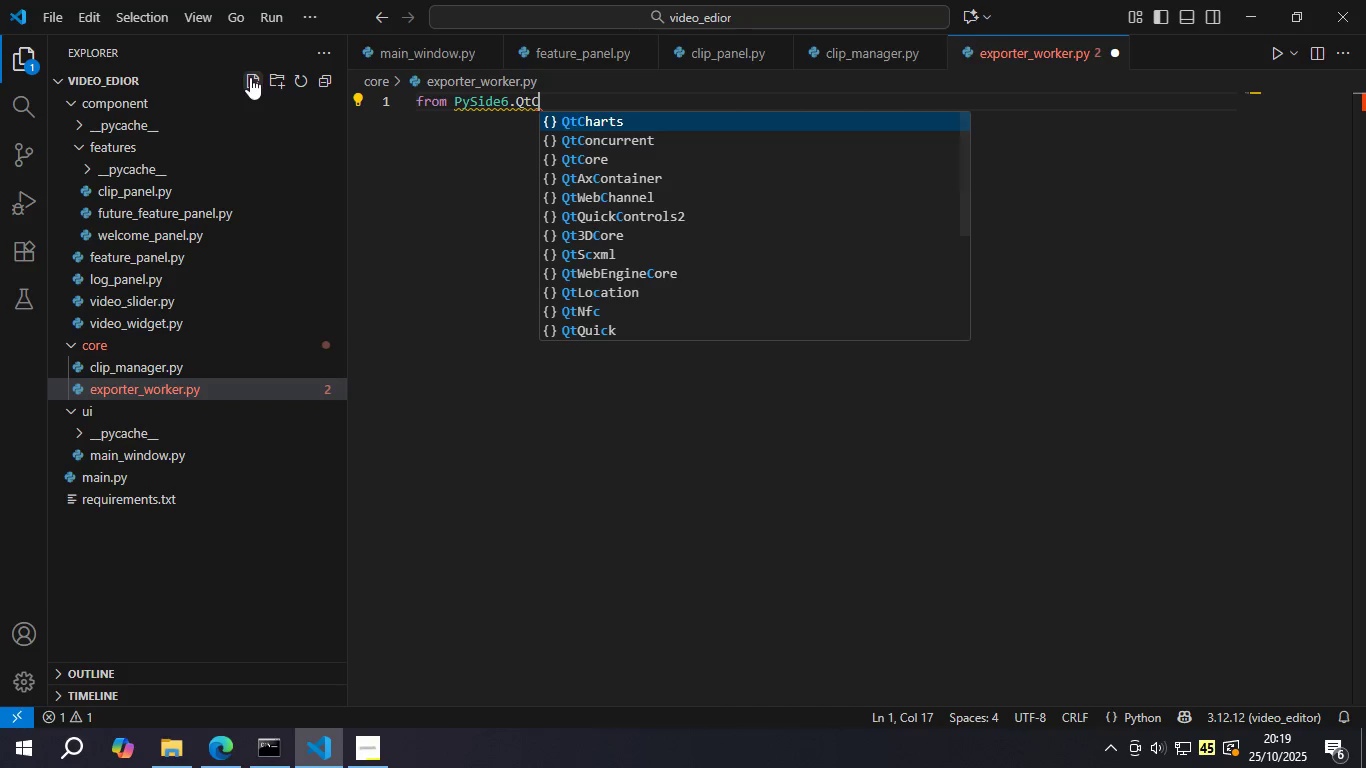 
key(ArrowDown)
 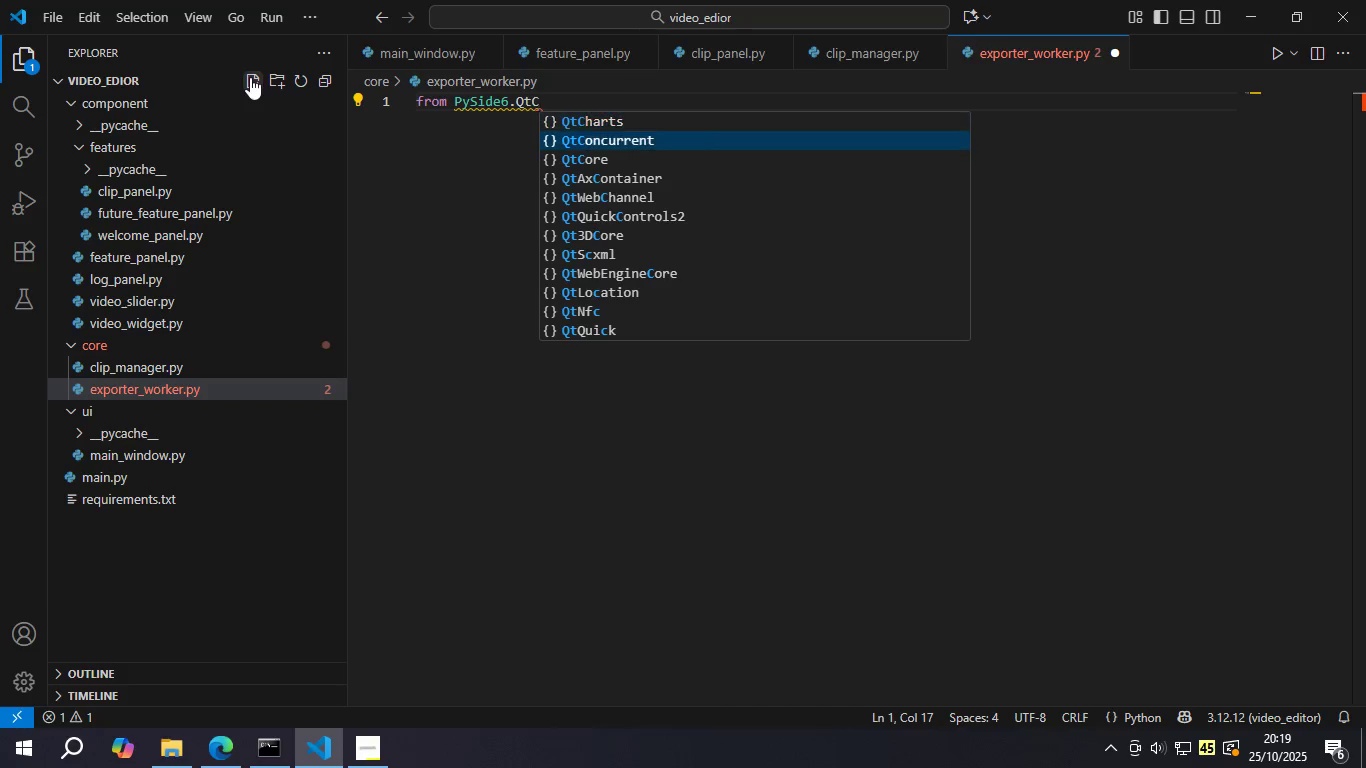 
key(ArrowDown)
 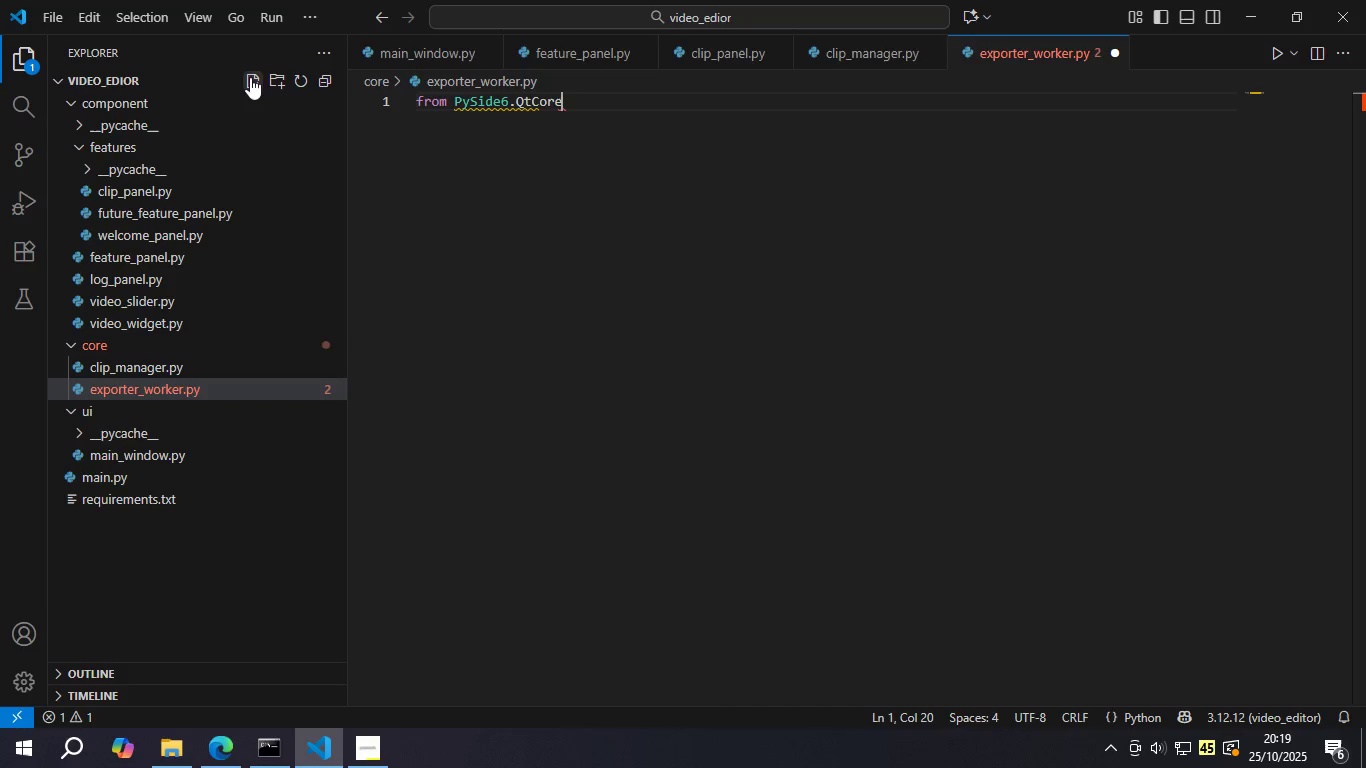 
key(Enter)
 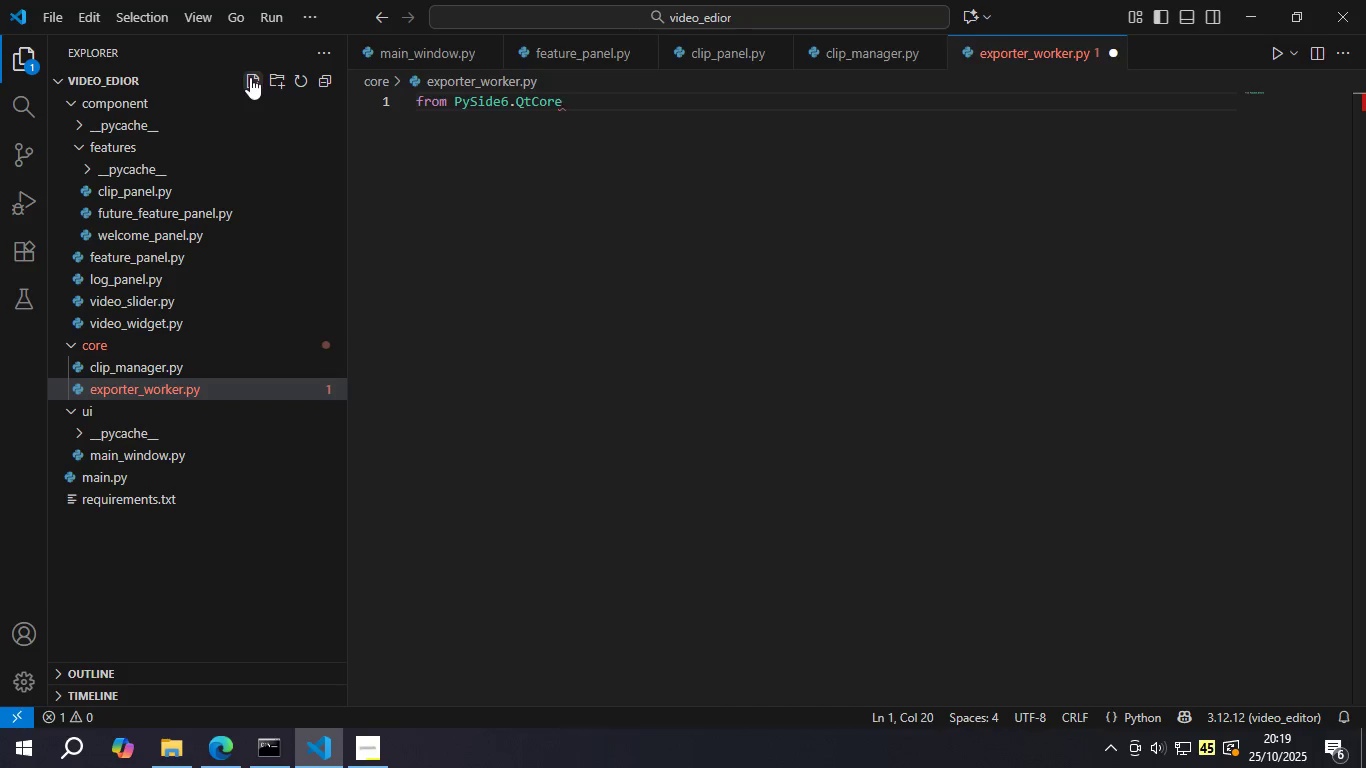 
type( import QObje)
 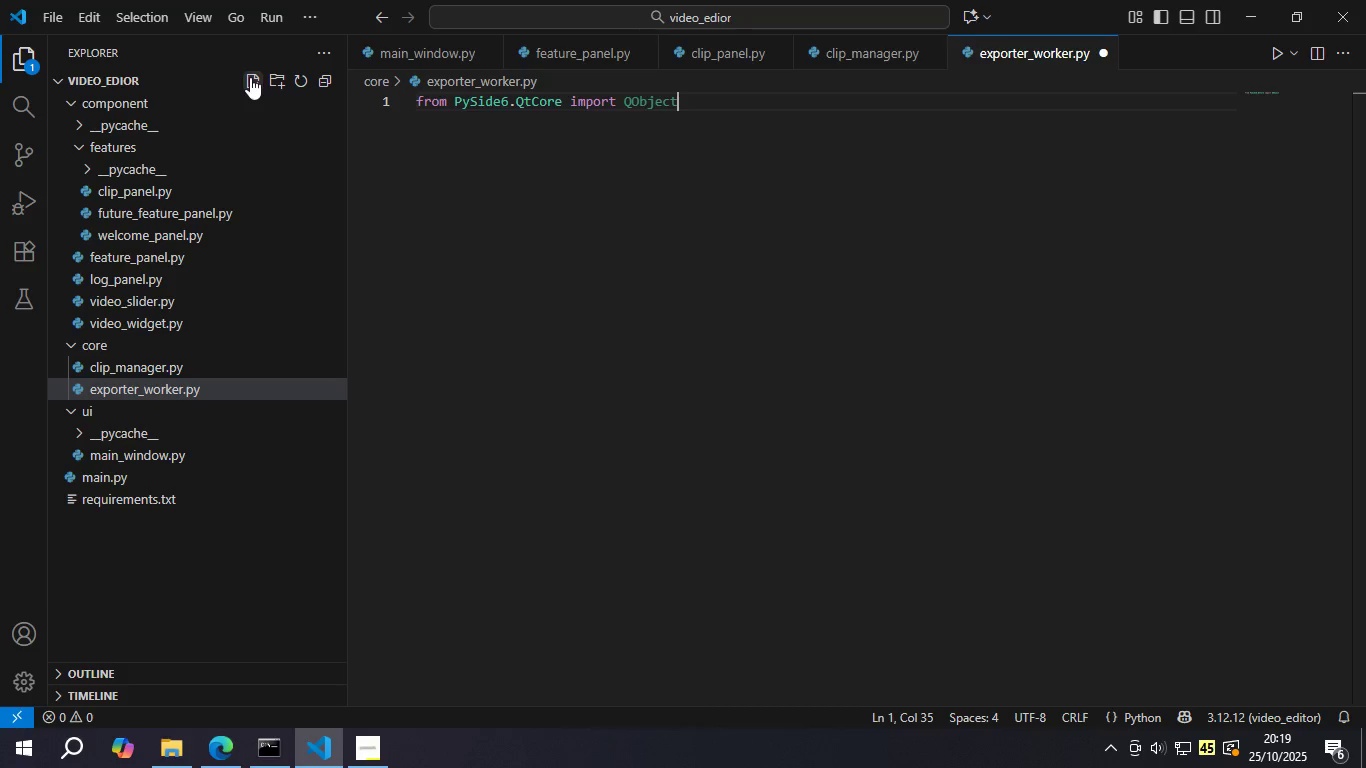 
 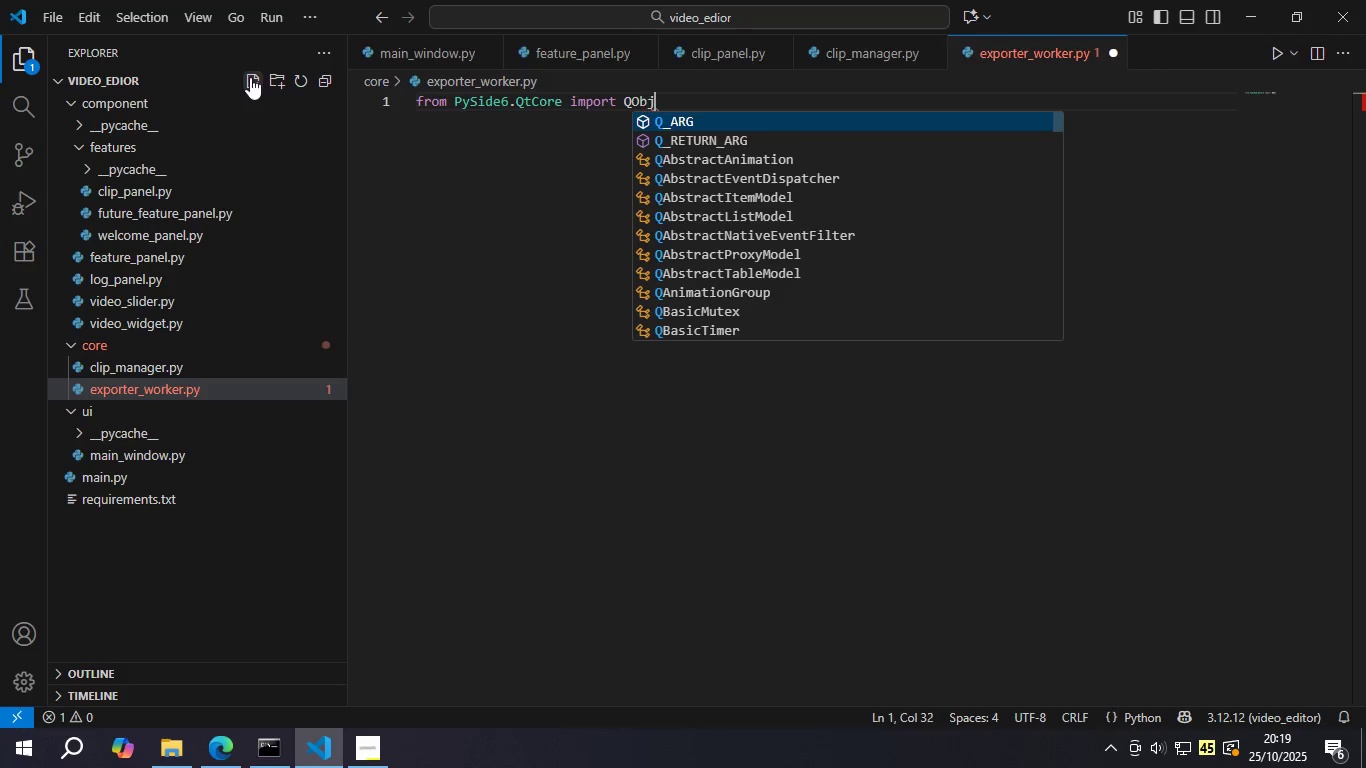 
key(Enter)
 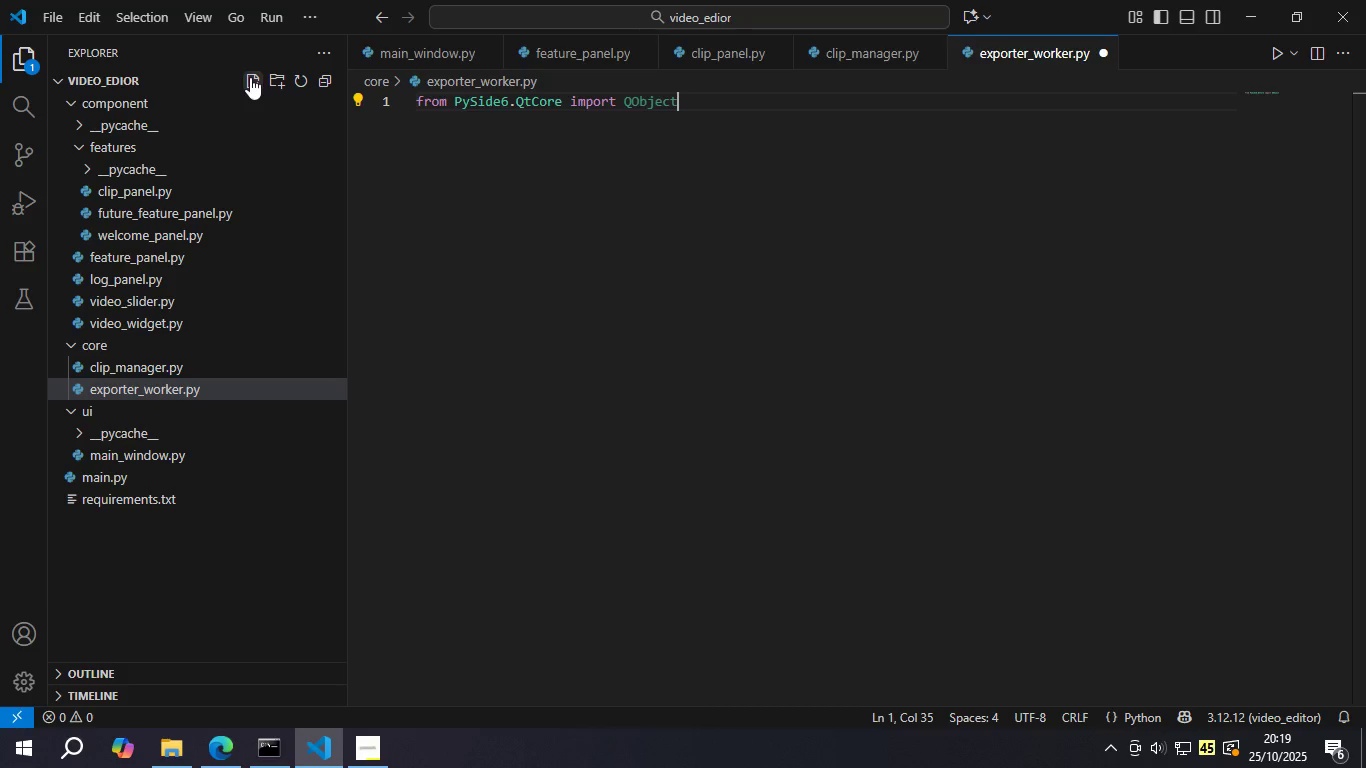 
type(, Si)
 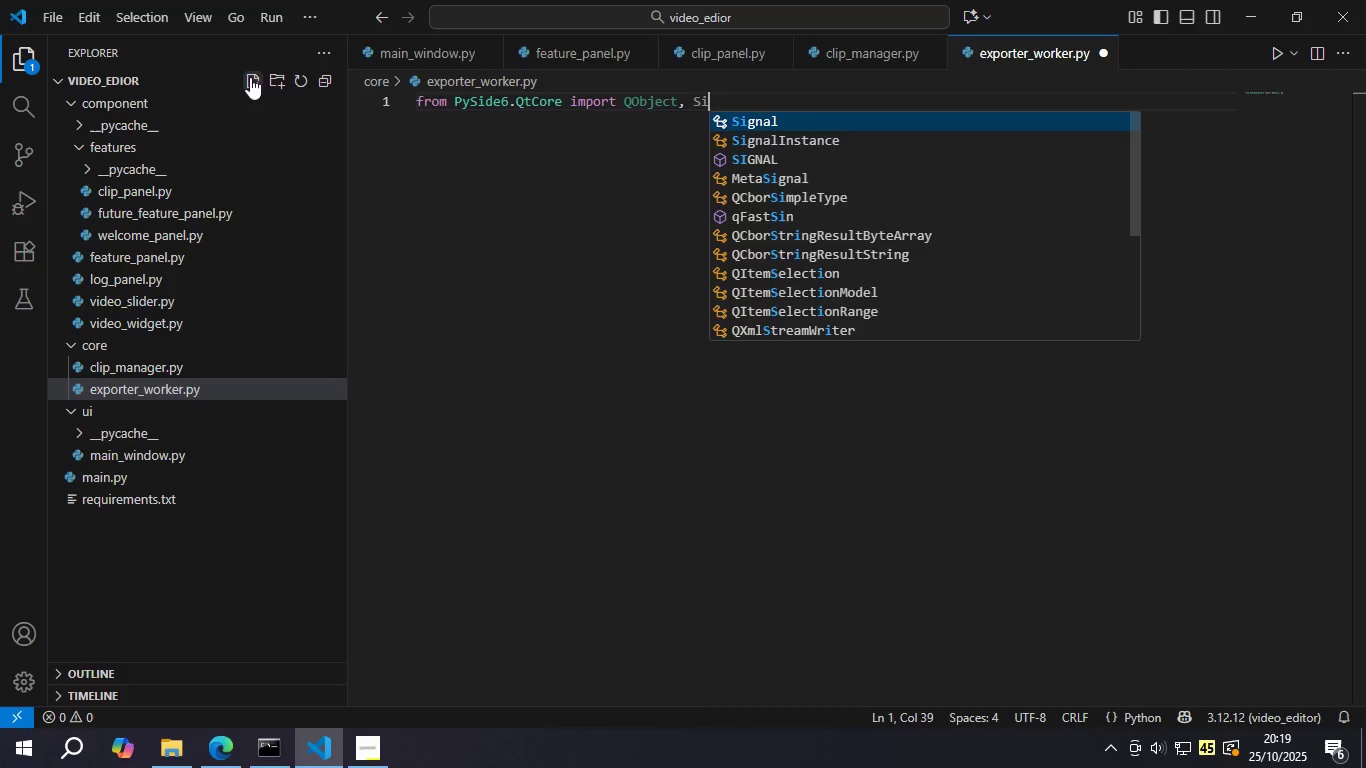 
key(Enter)
 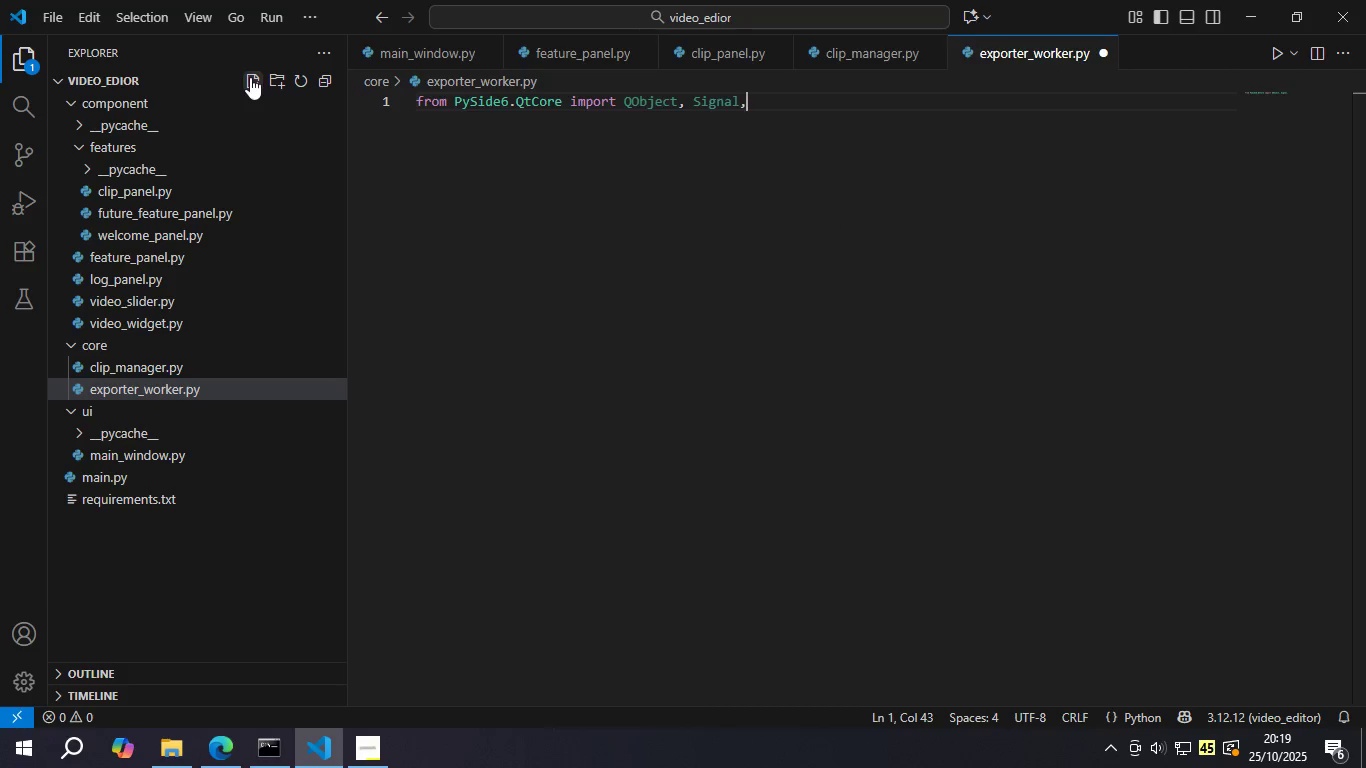 
type(, Slot )
 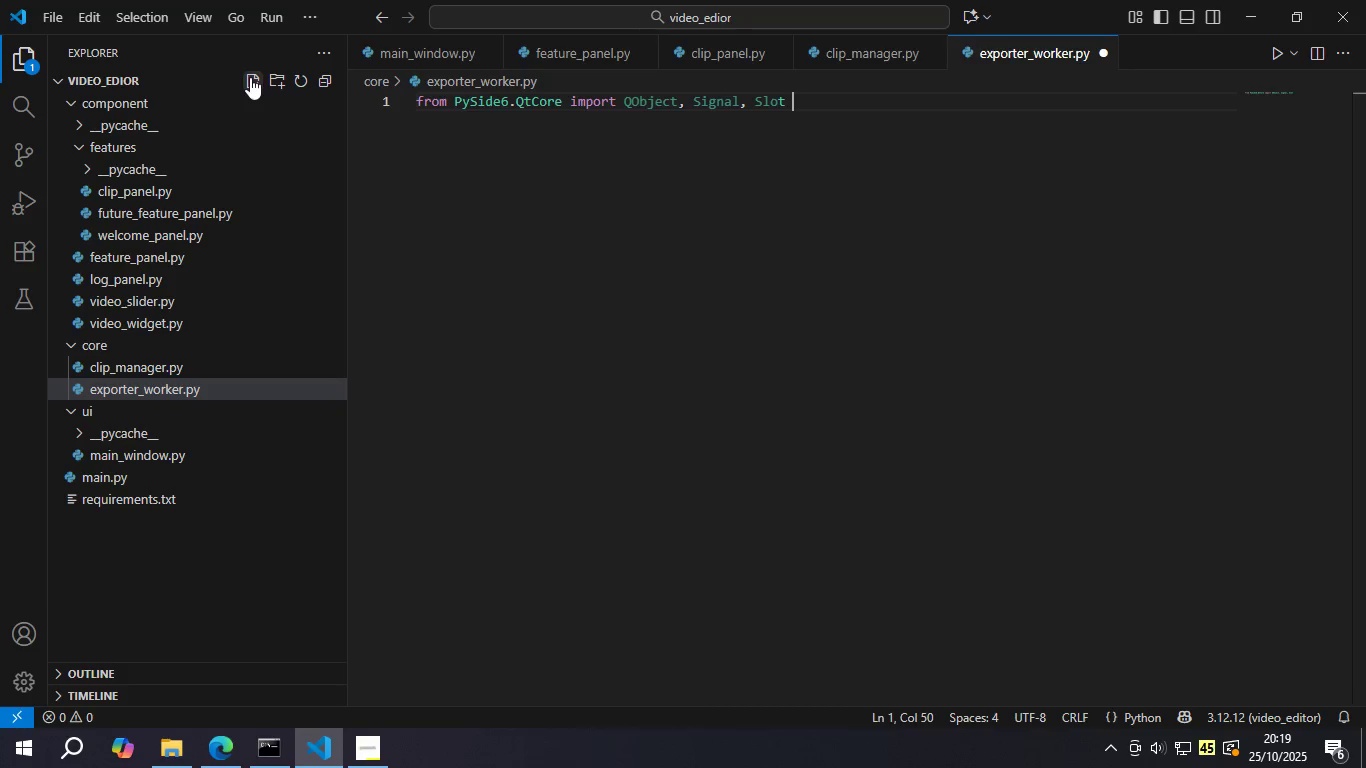 
key(Enter)
 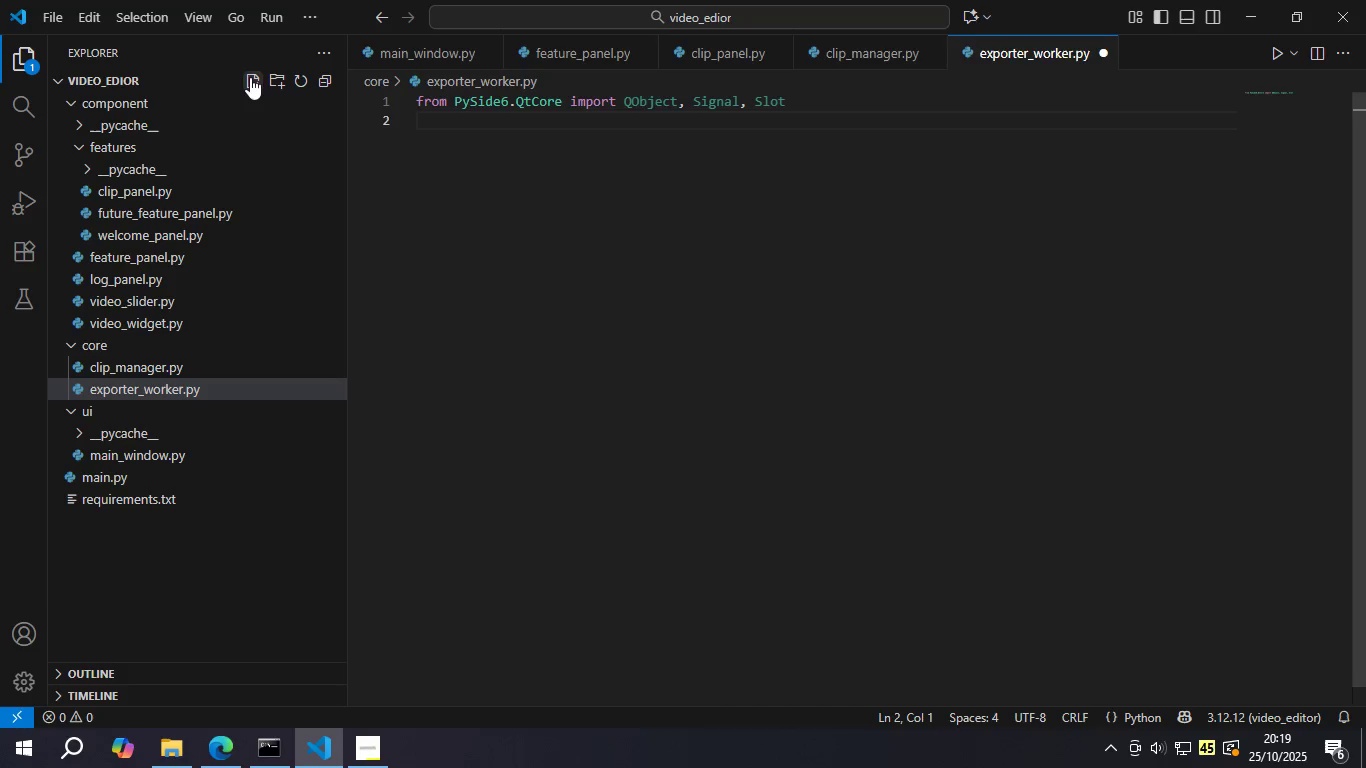 
type(from mov)
 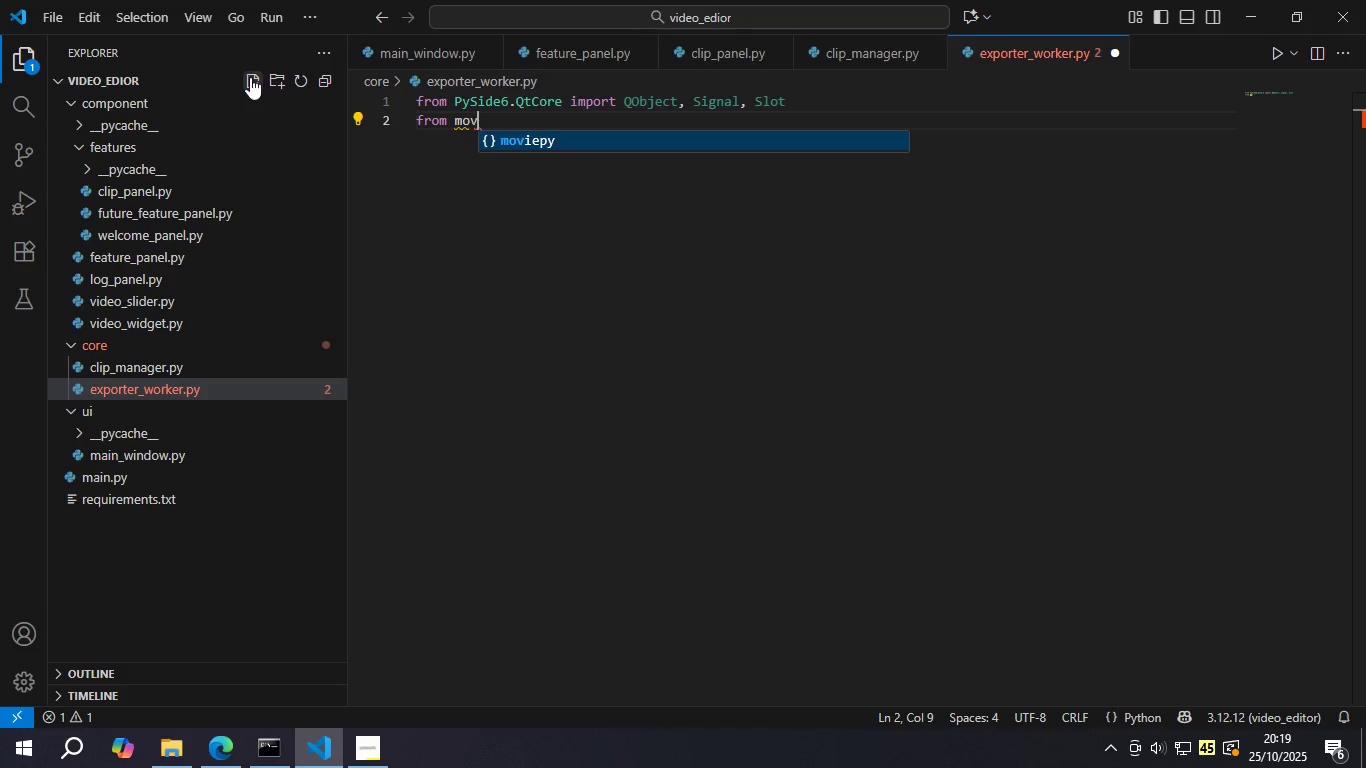 
key(Enter)
 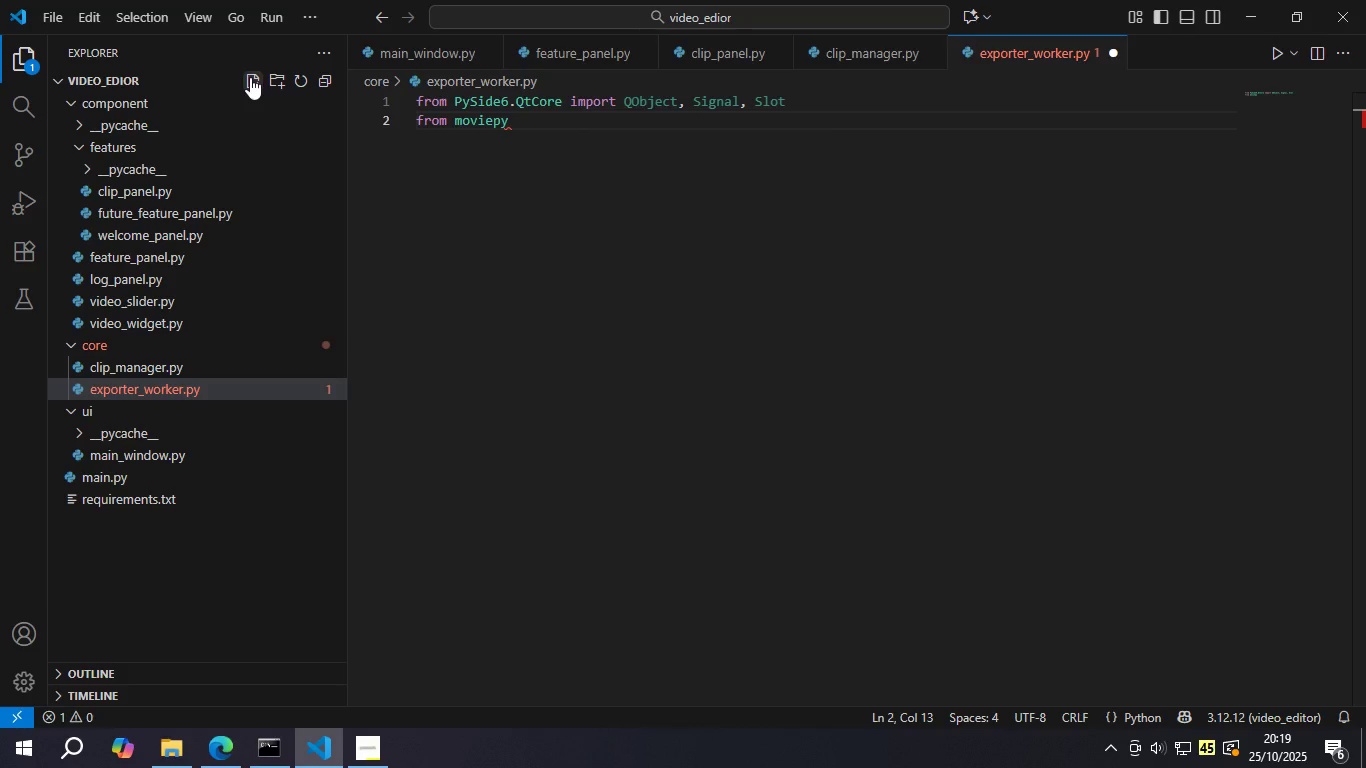 
type(.editor import VIde)
 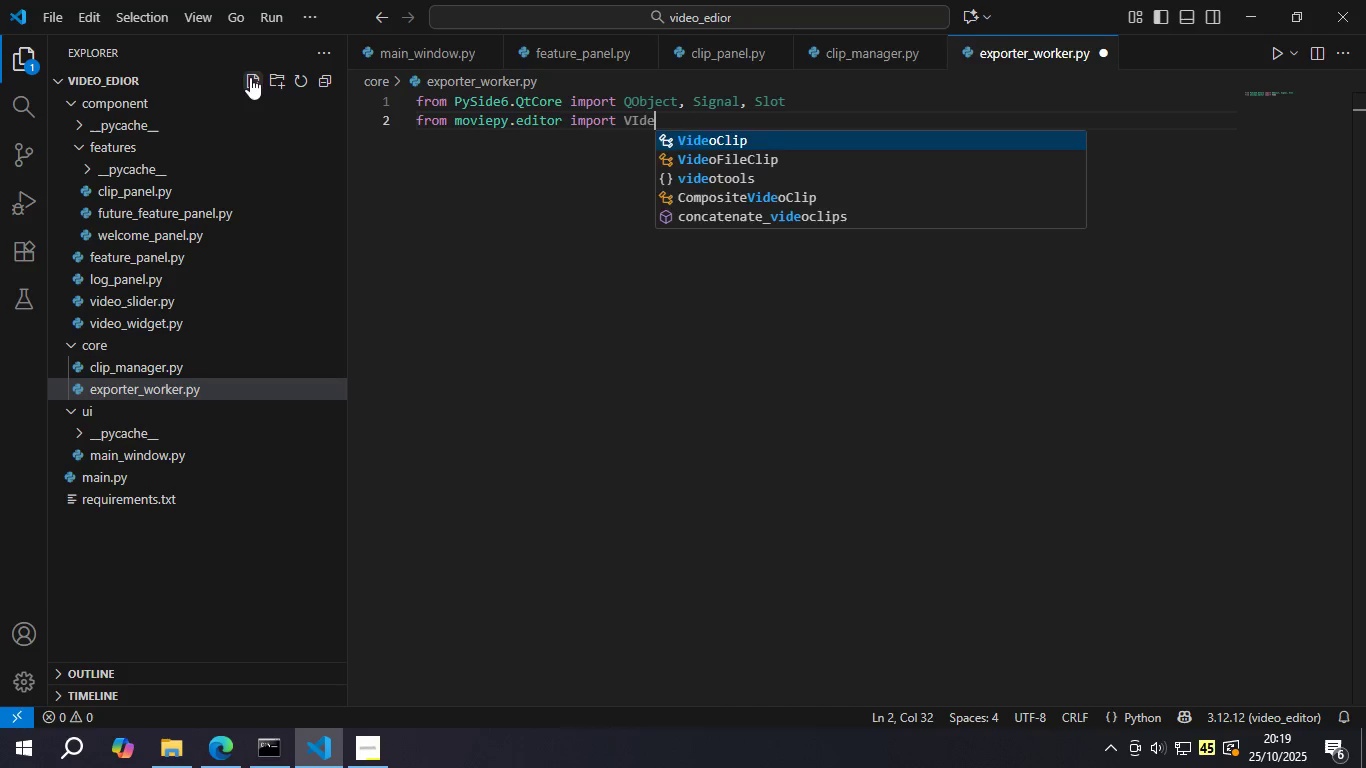 
key(Enter)
 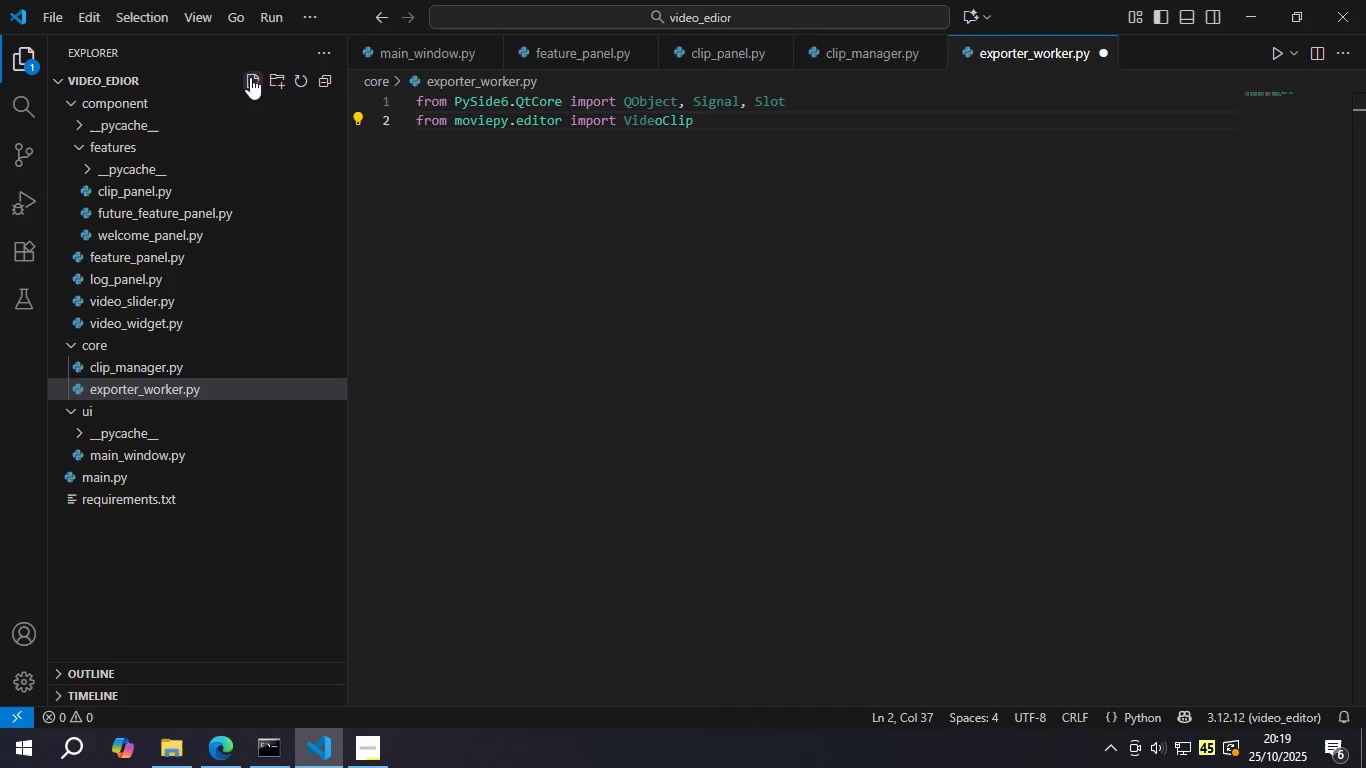 
key(Enter)
 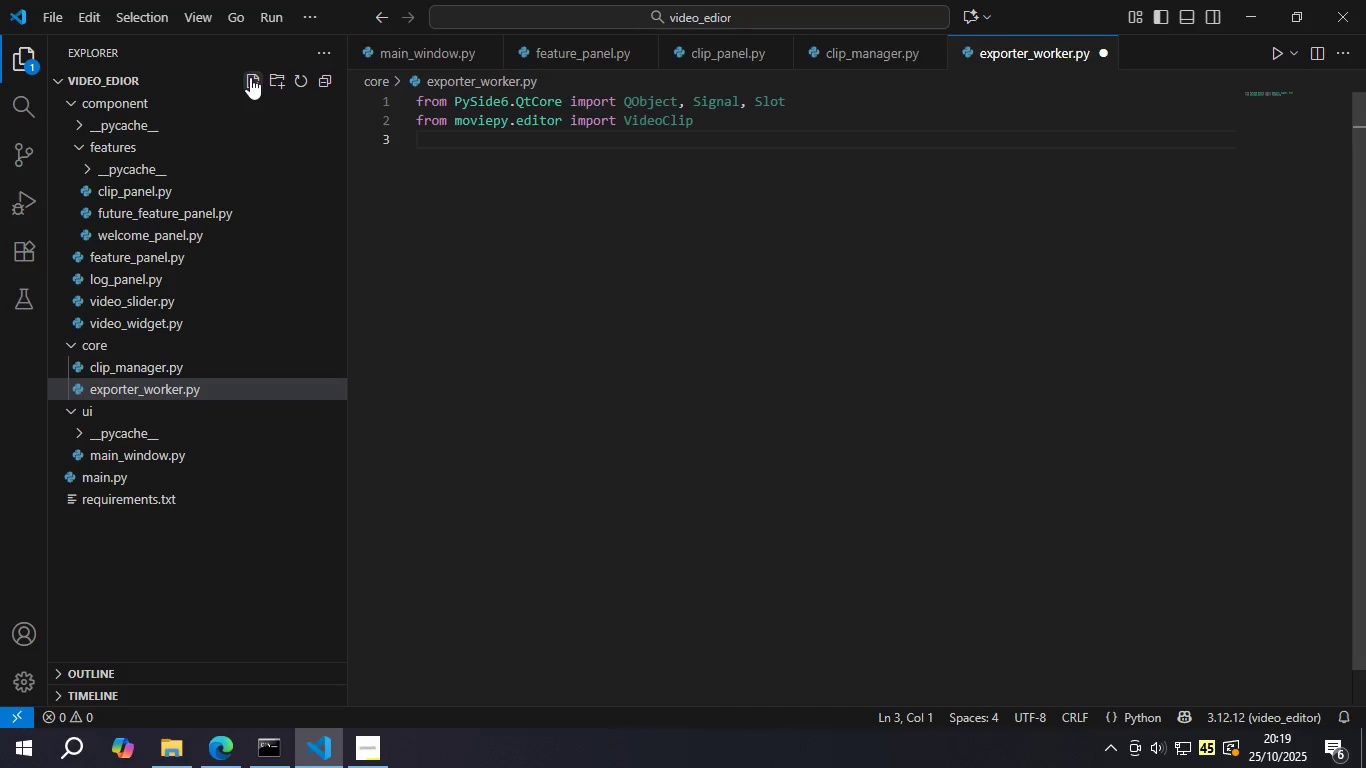 
type(import os )
 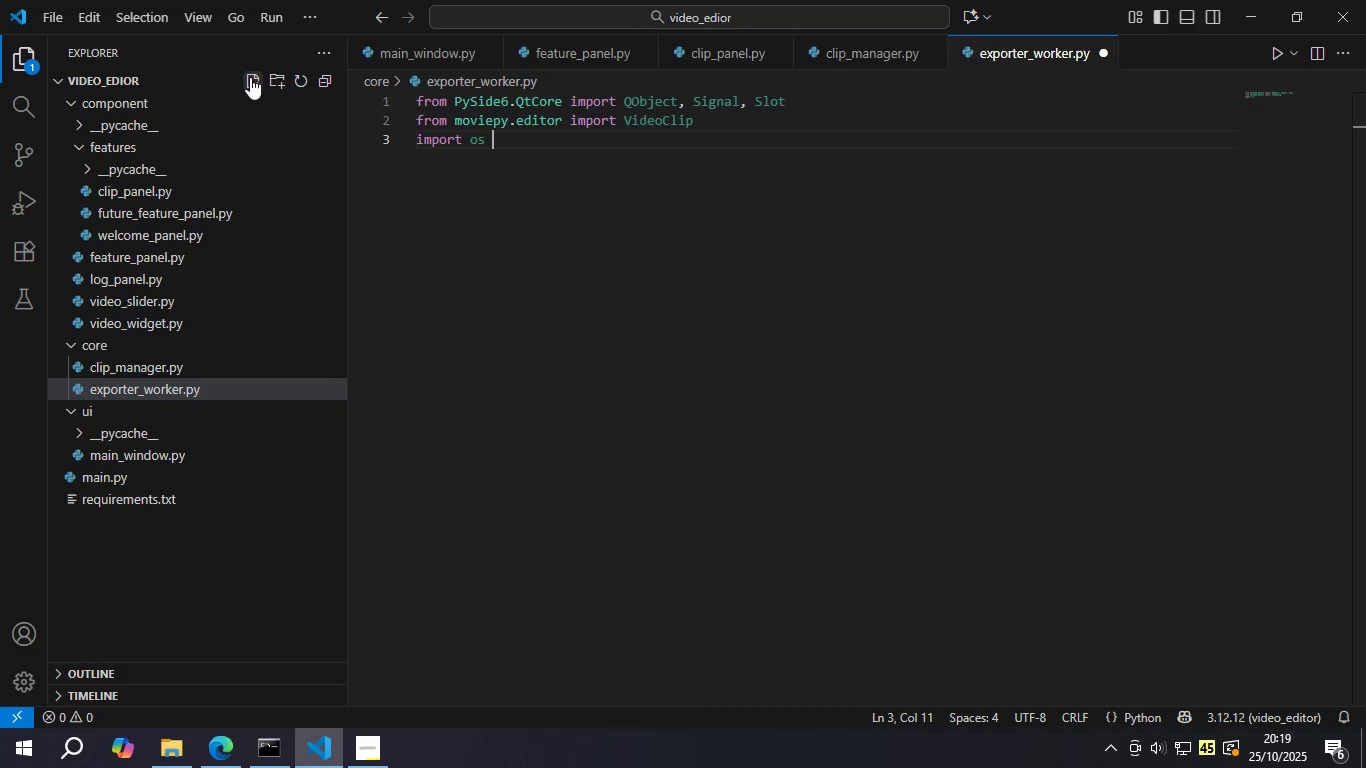 
key(Control+S)
 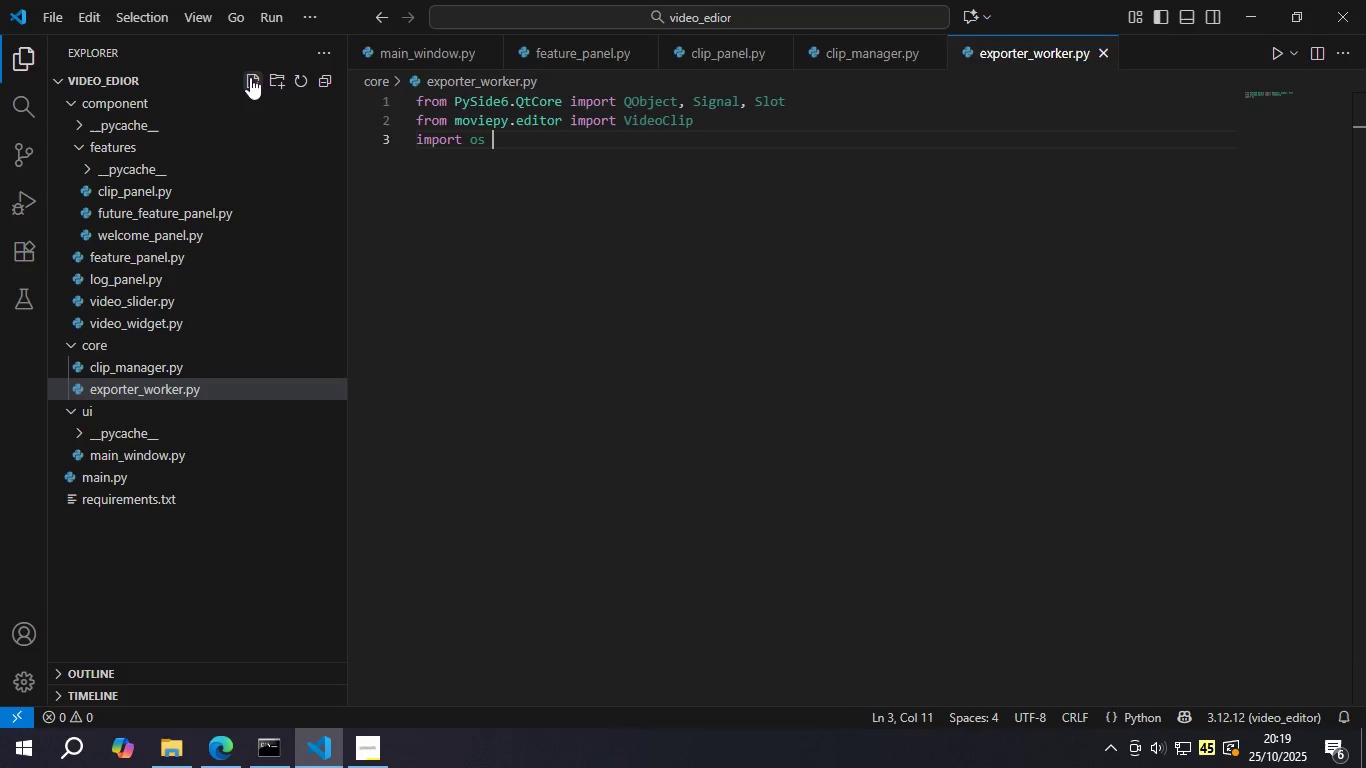 
key(Enter)
 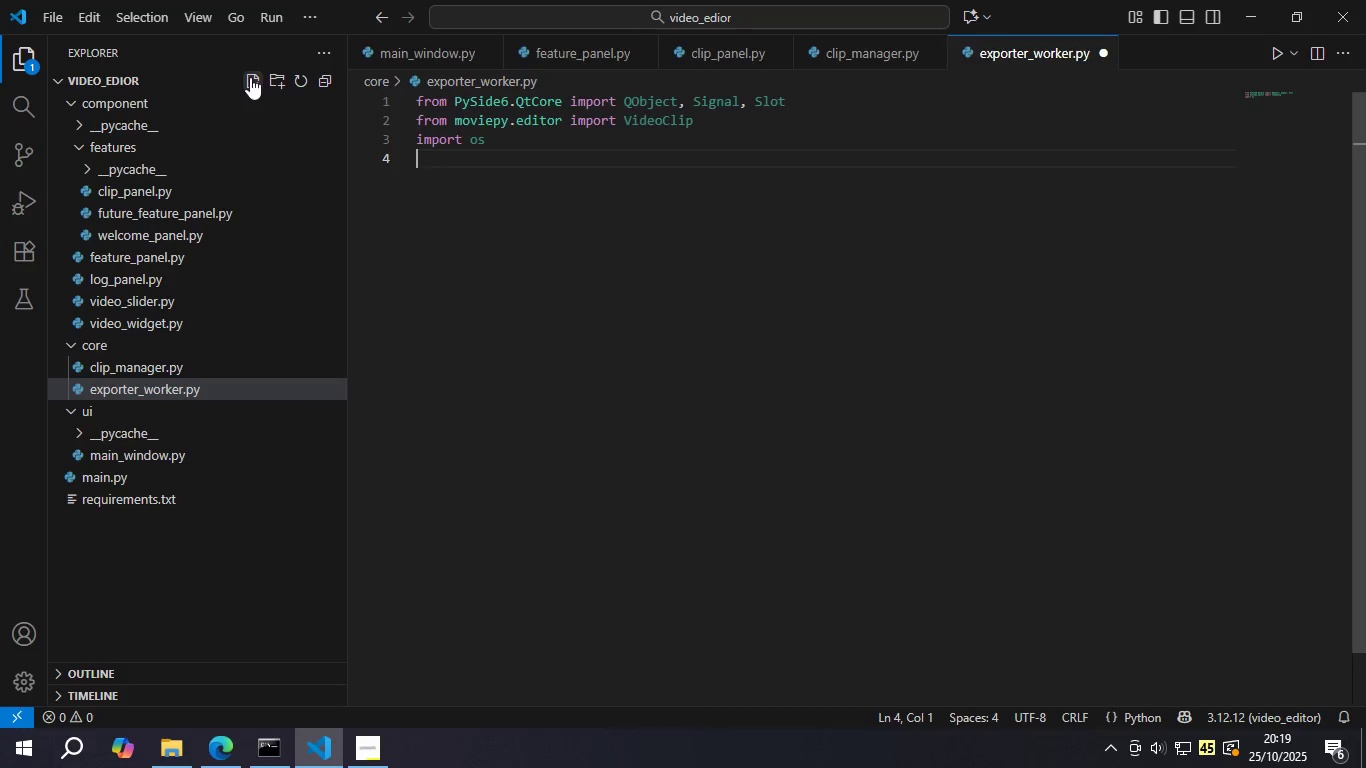 
key(Enter)
 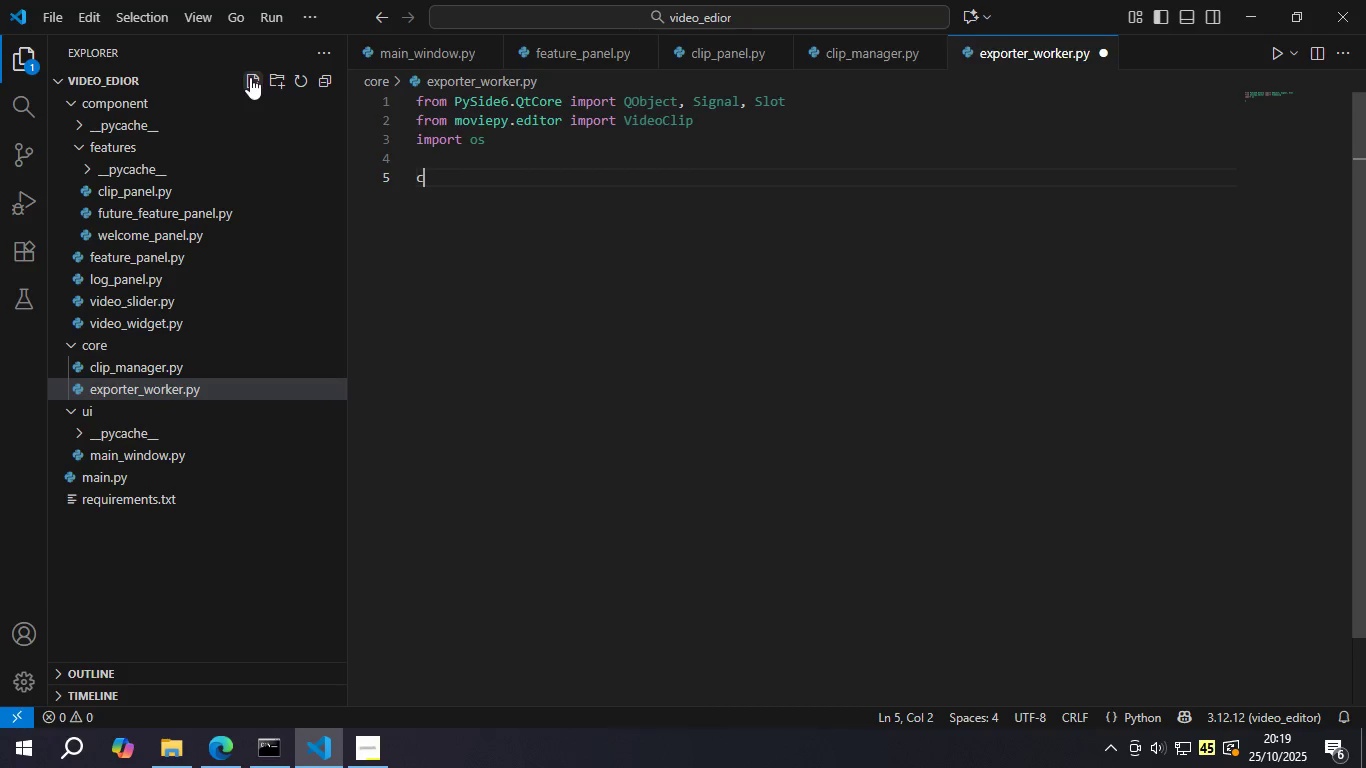 
type(class ExporterWorket)
key(Backspace)
type(r(Q)
 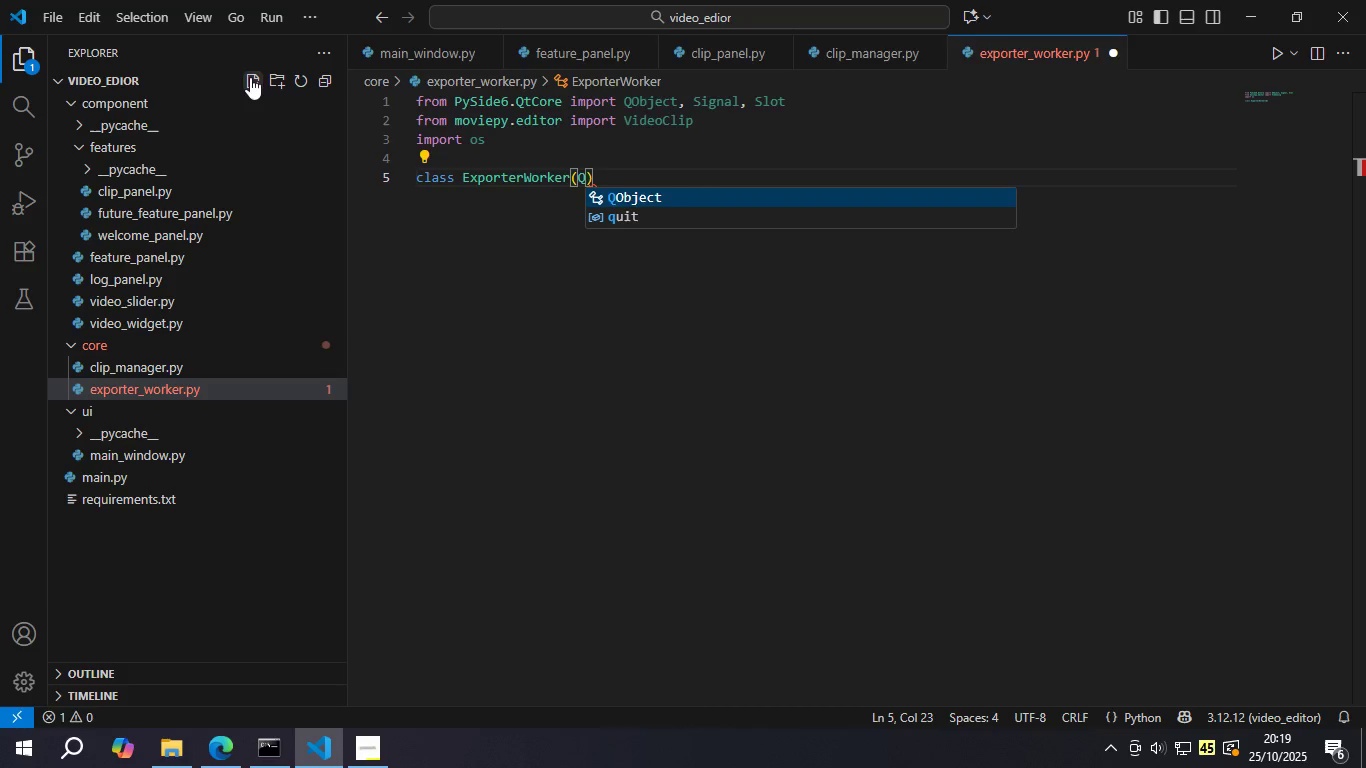 
key(Enter)
 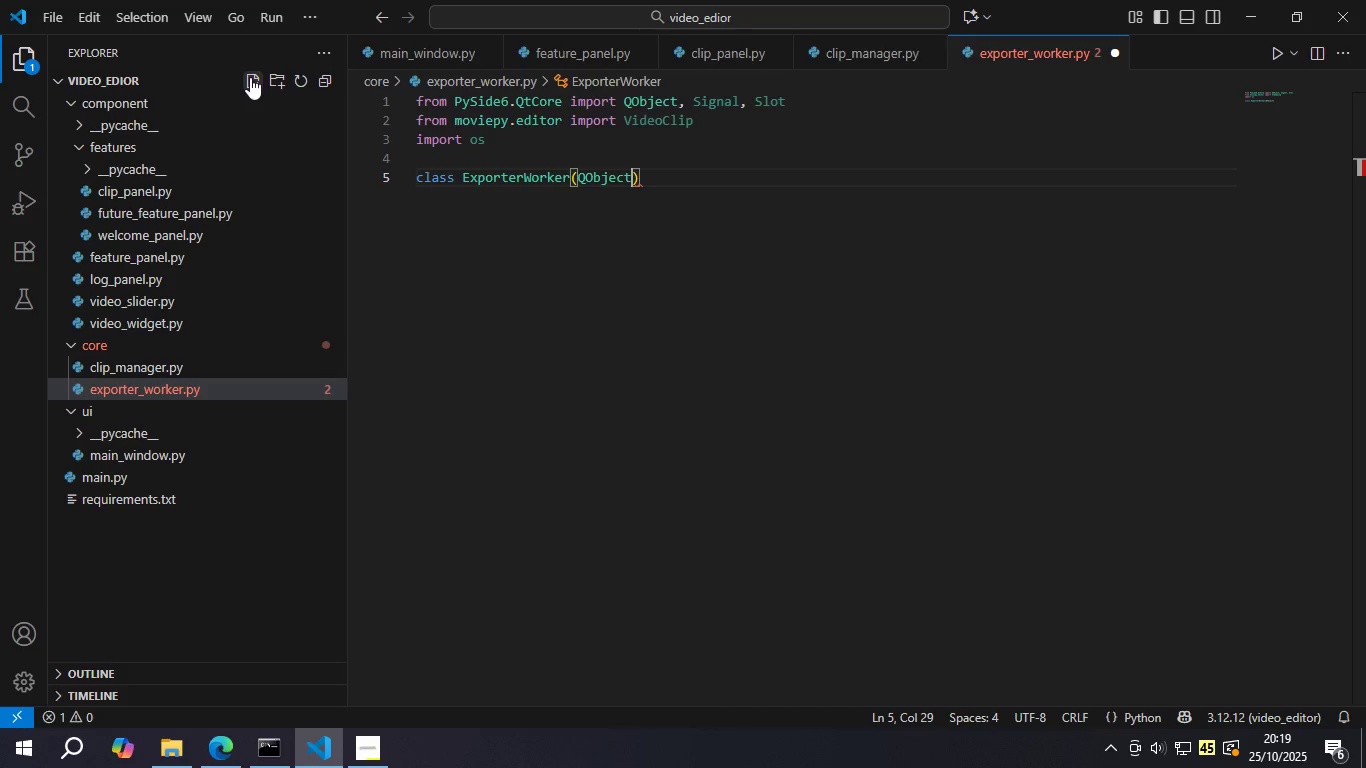 
key(ArrowRight)
 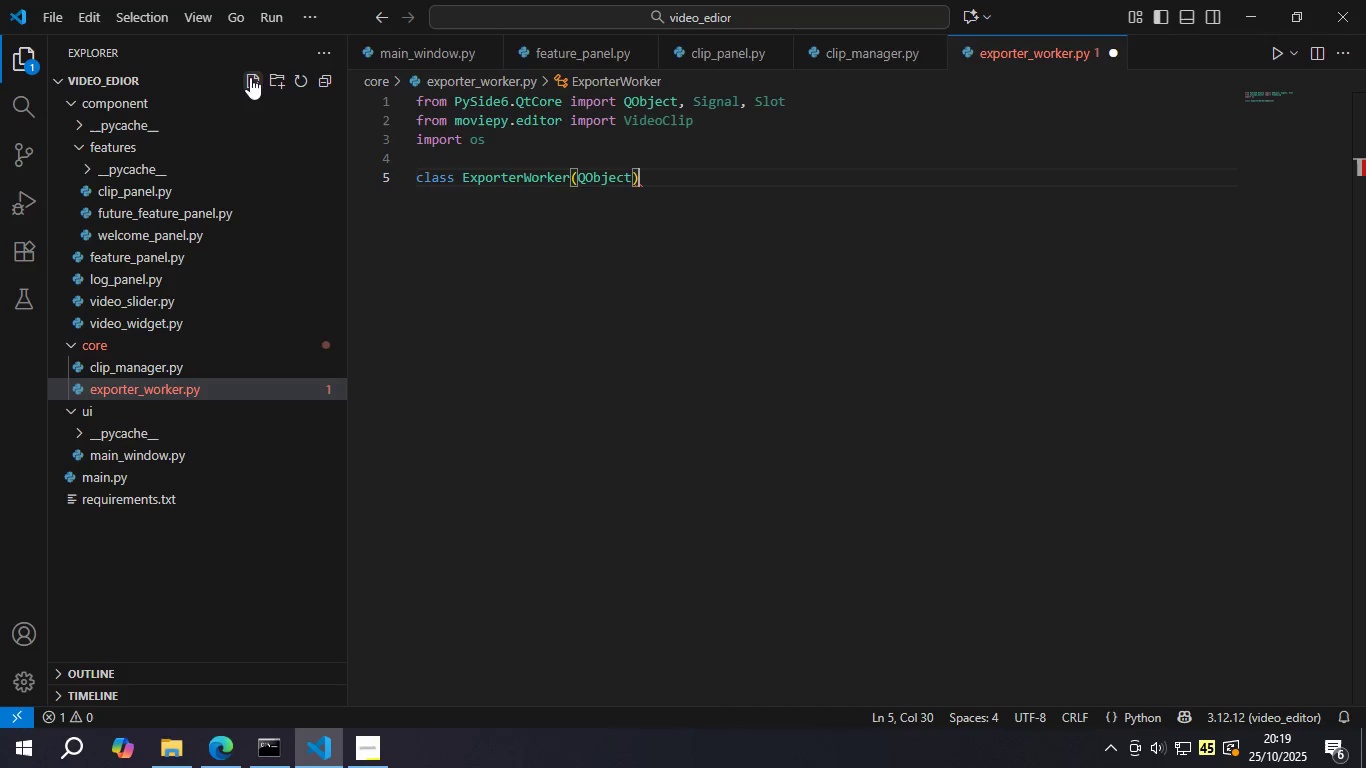 
key(Shift+Semicolon)
 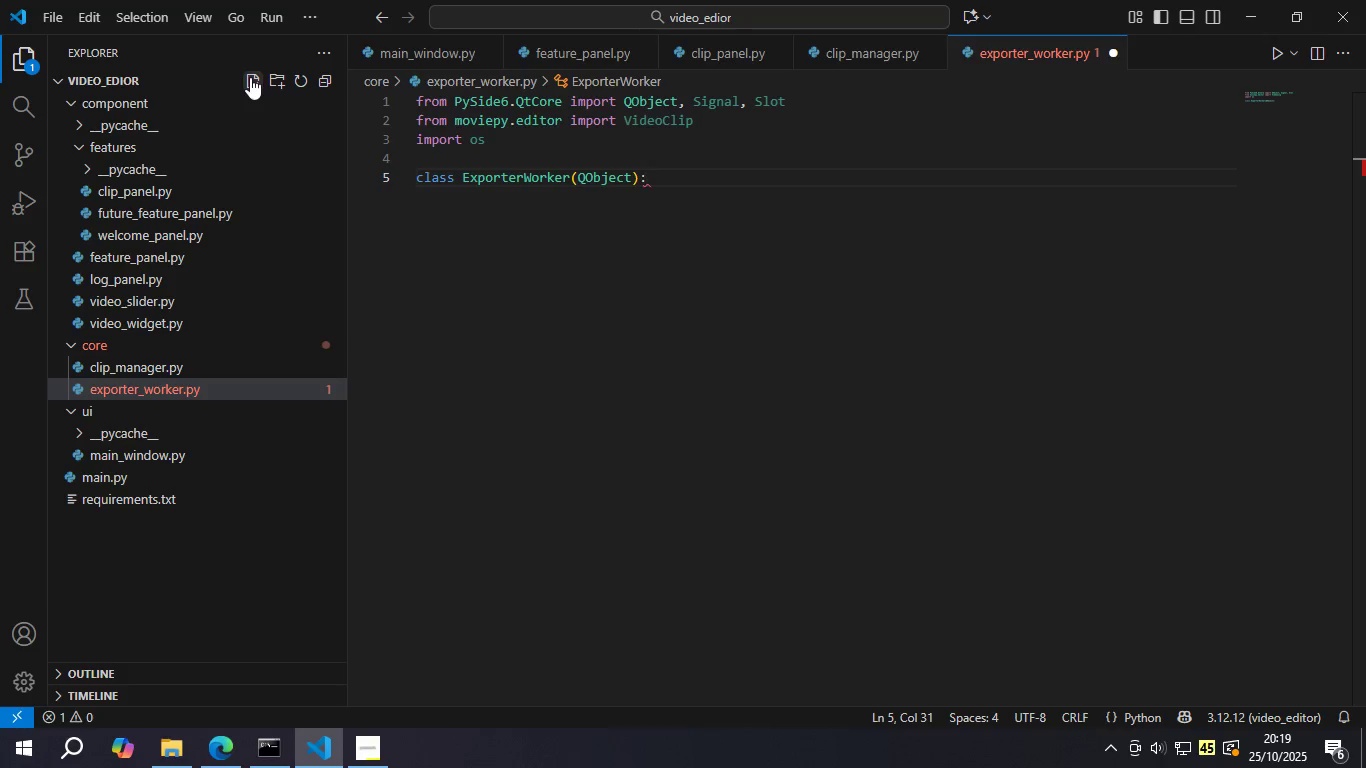 
key(Enter)
 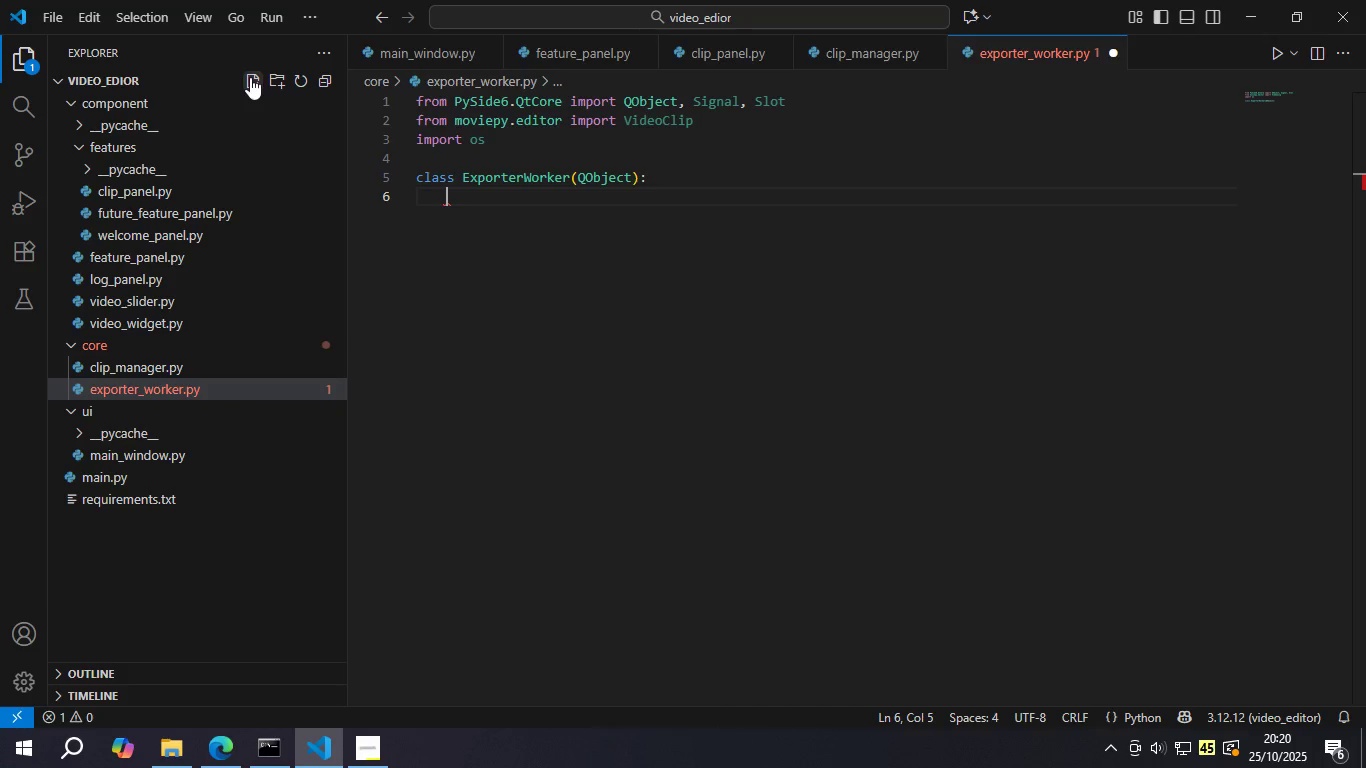 
type(")
key(Backspace)
type(@)
key(Backspace)
type(#Sinta)
key(Backspace)
key(Backspace)
key(Backspace)
key(Backspace)
key(Backspace)
type( Sinyal ang akan dikirim ke UI)
 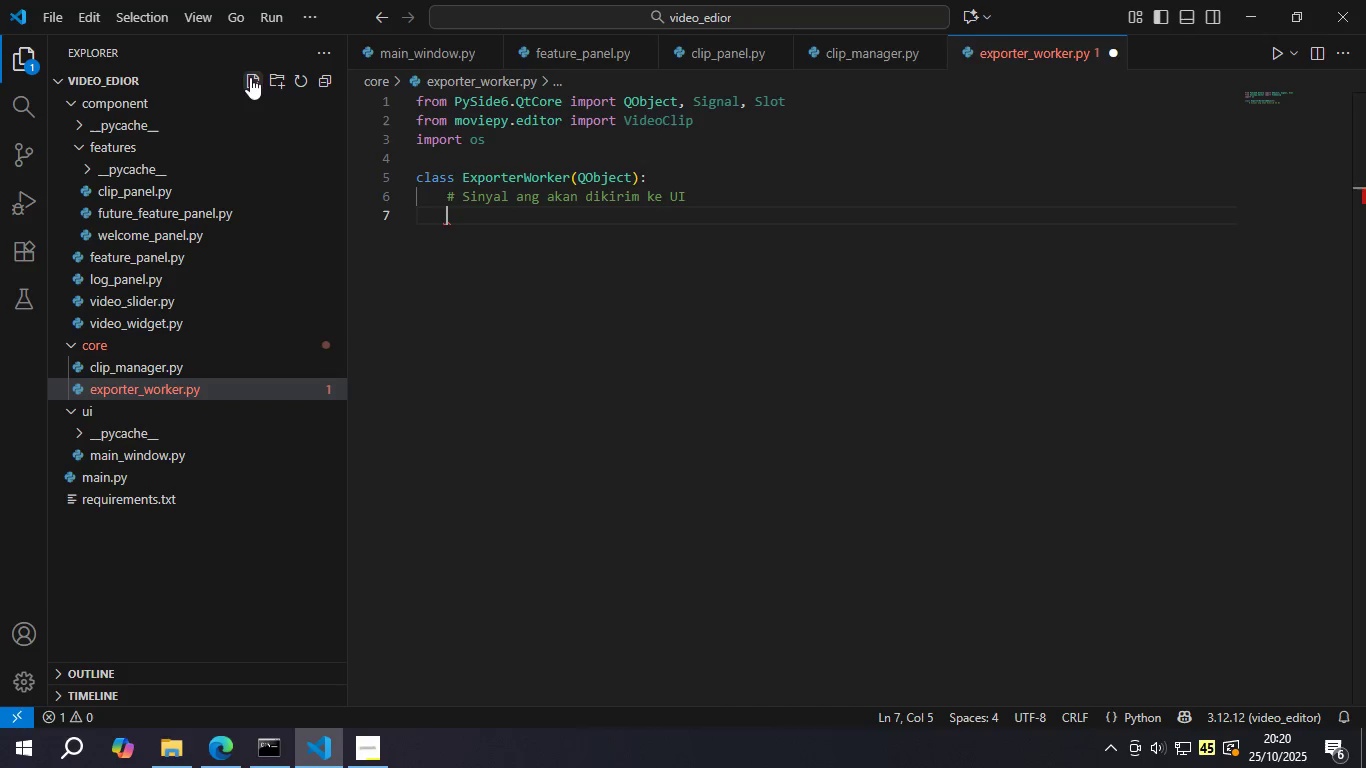 
key(Enter)
 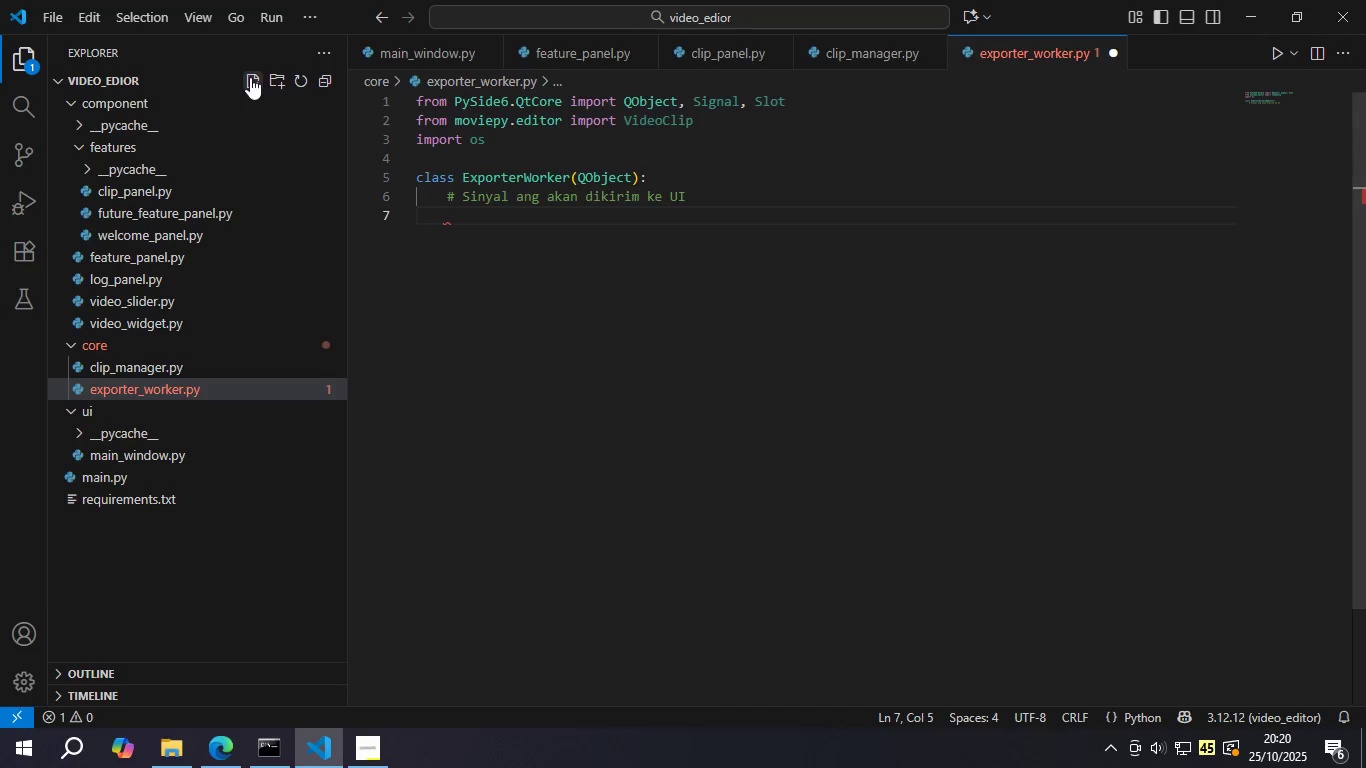 
type(finished )
key(Backspace)
type( = Signal()
 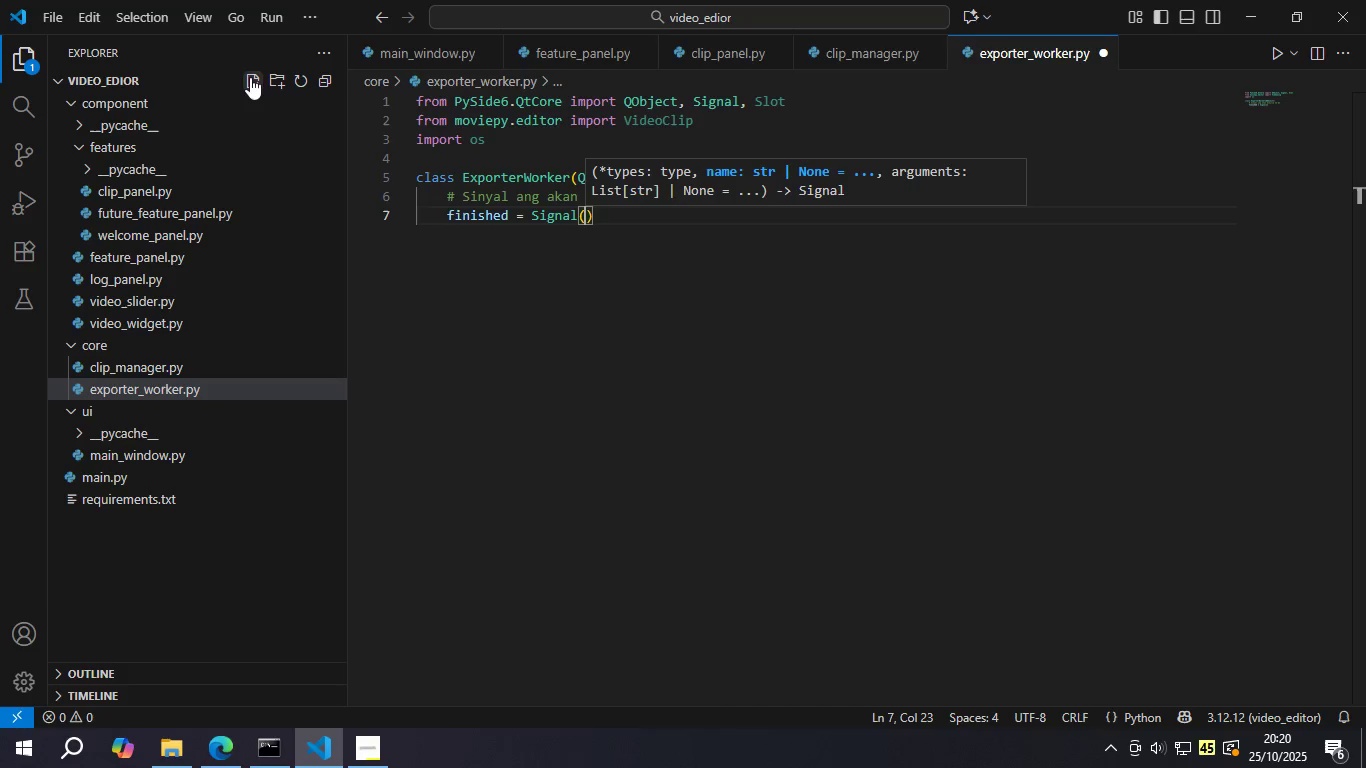 
key(ArrowRight)
 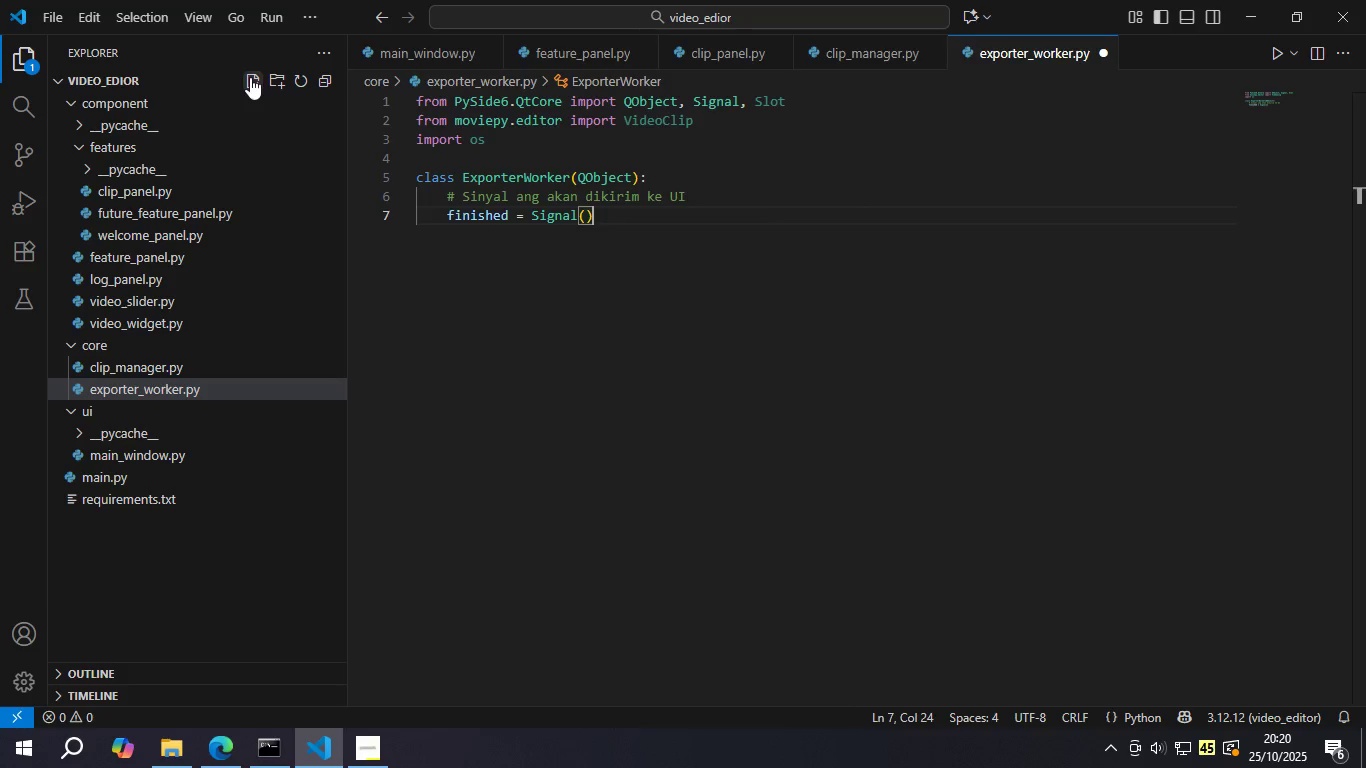 
key(Enter)
 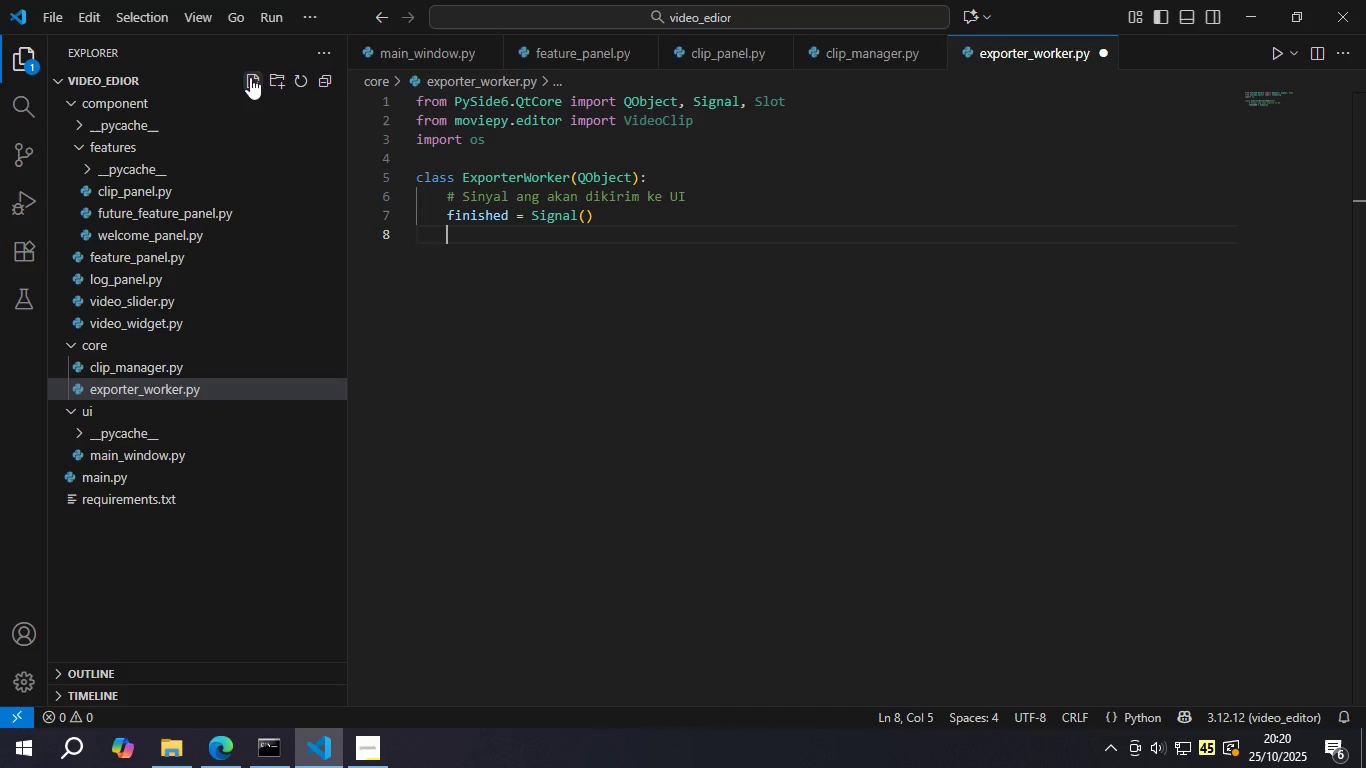 
type(progress_update )
 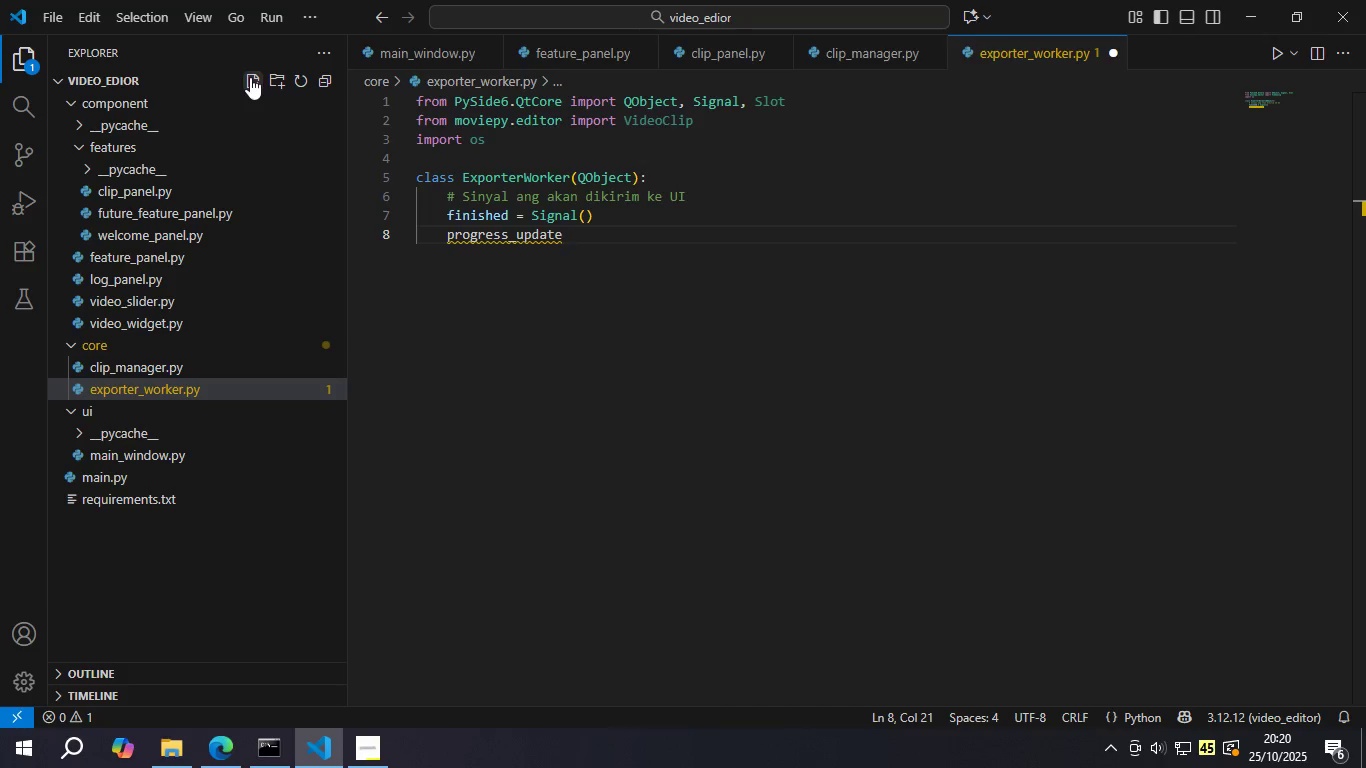 
type(= Sign)
 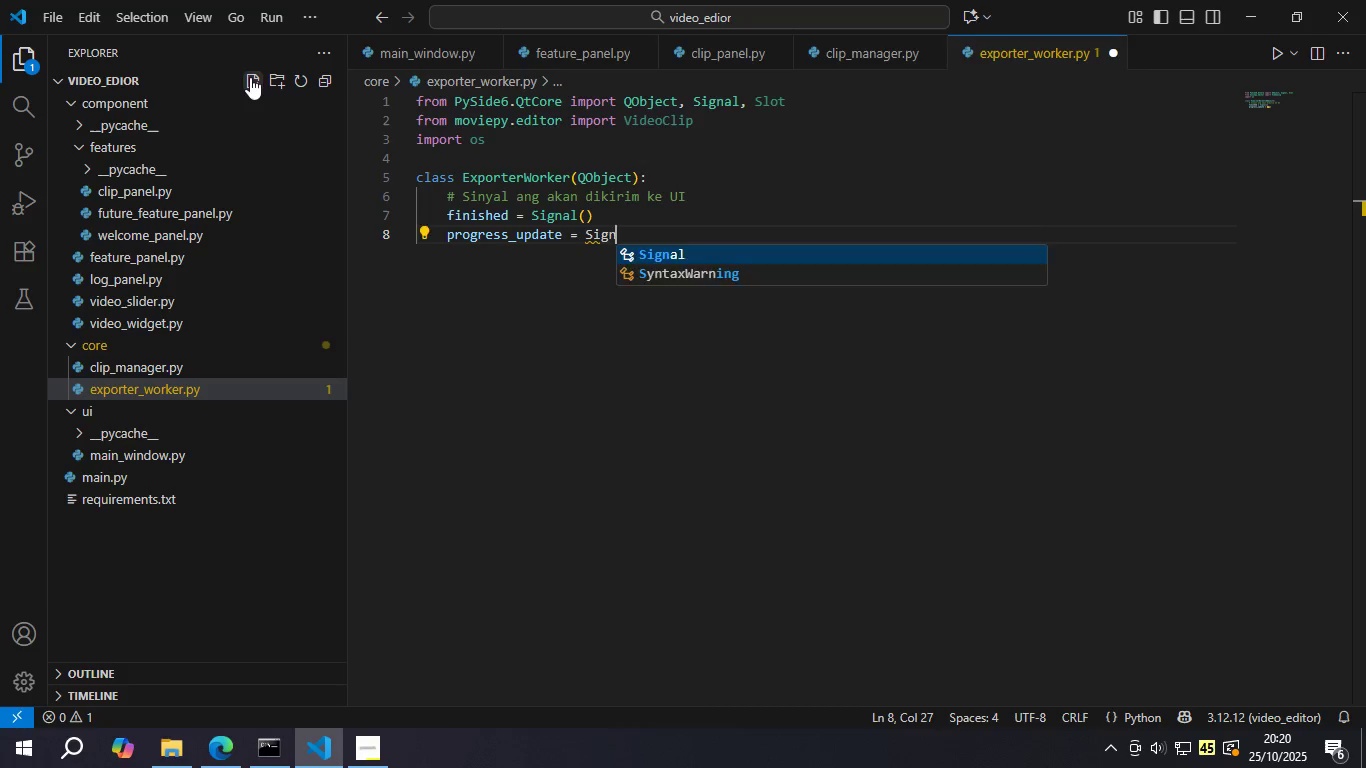 
key(Enter)
 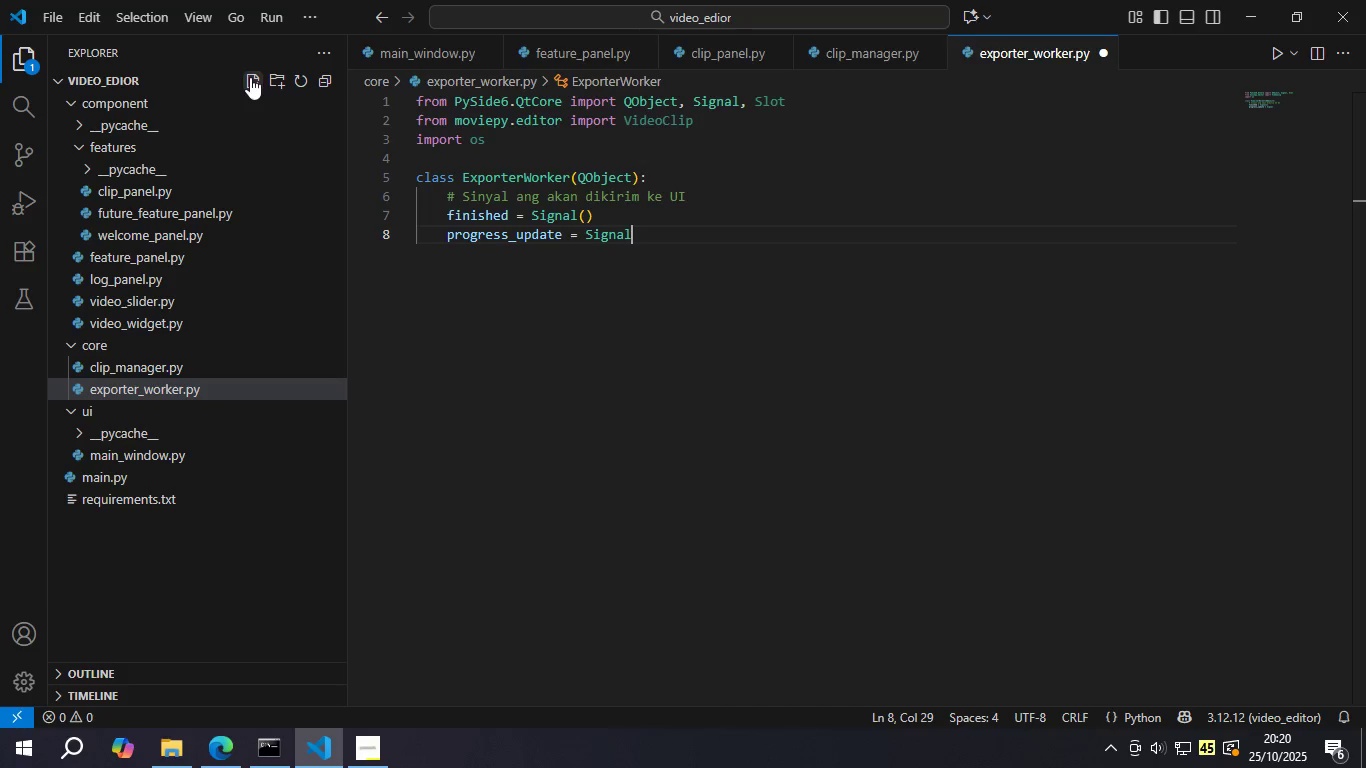 
type((str)
 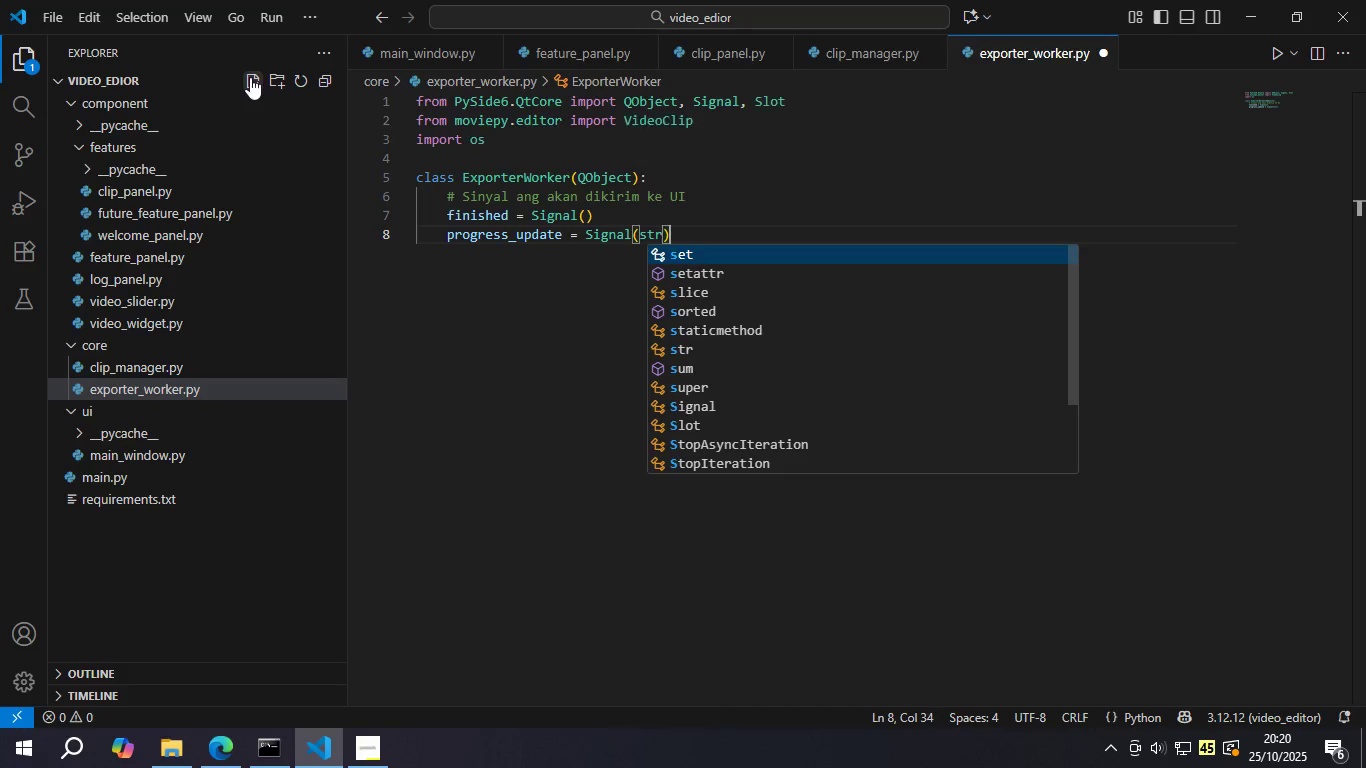 
key(ArrowRight)
 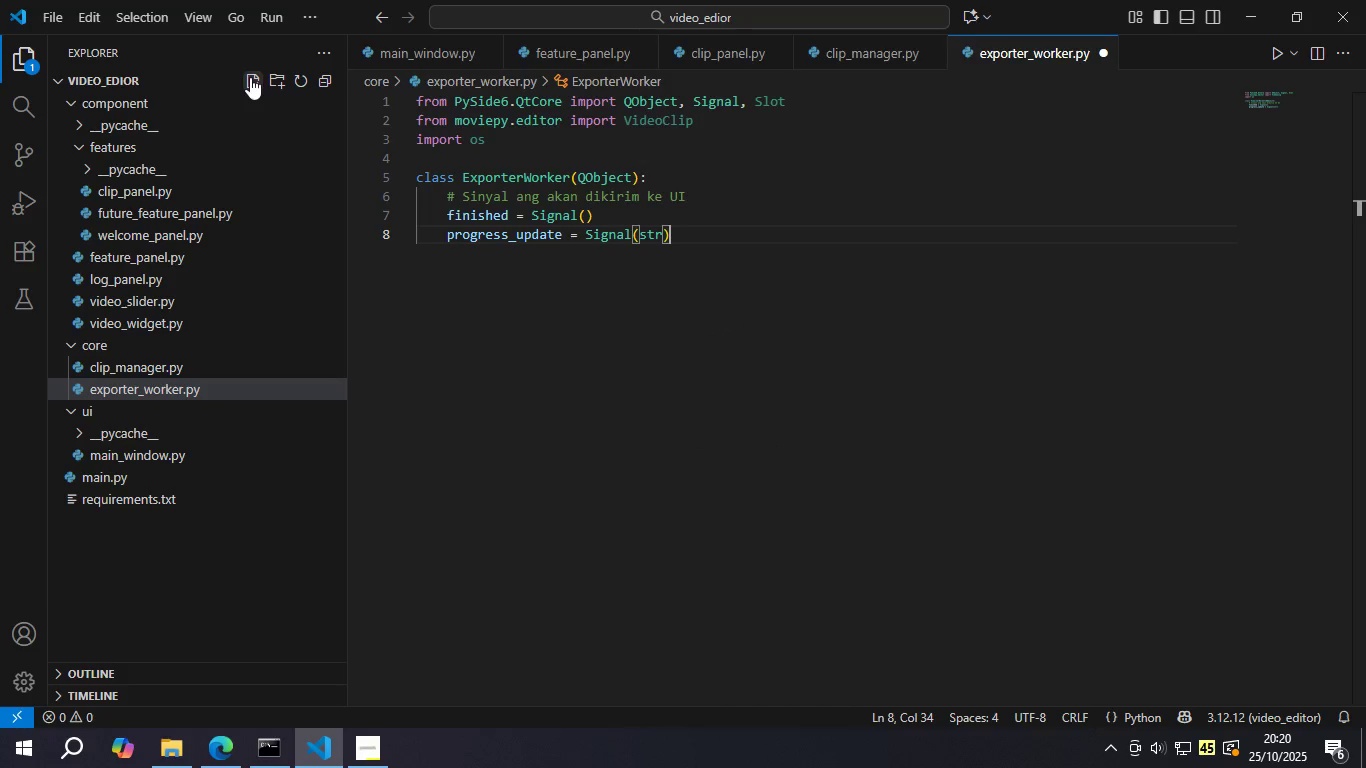 
key(Enter)
 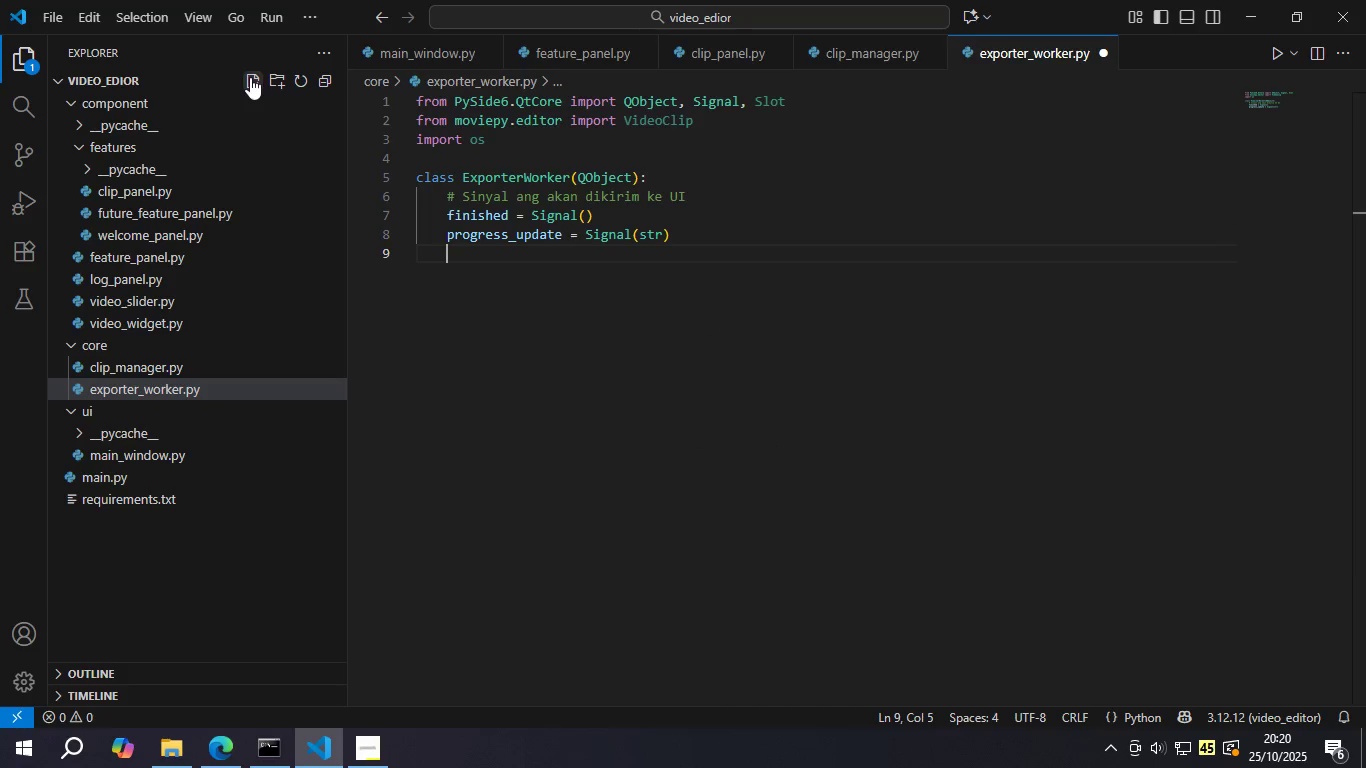 
type(eror )
key(Backspace)
type(r )
key(Backspace)
key(Backspace)
key(Backspace)
key(Backspace)
type(ror = Sig)
 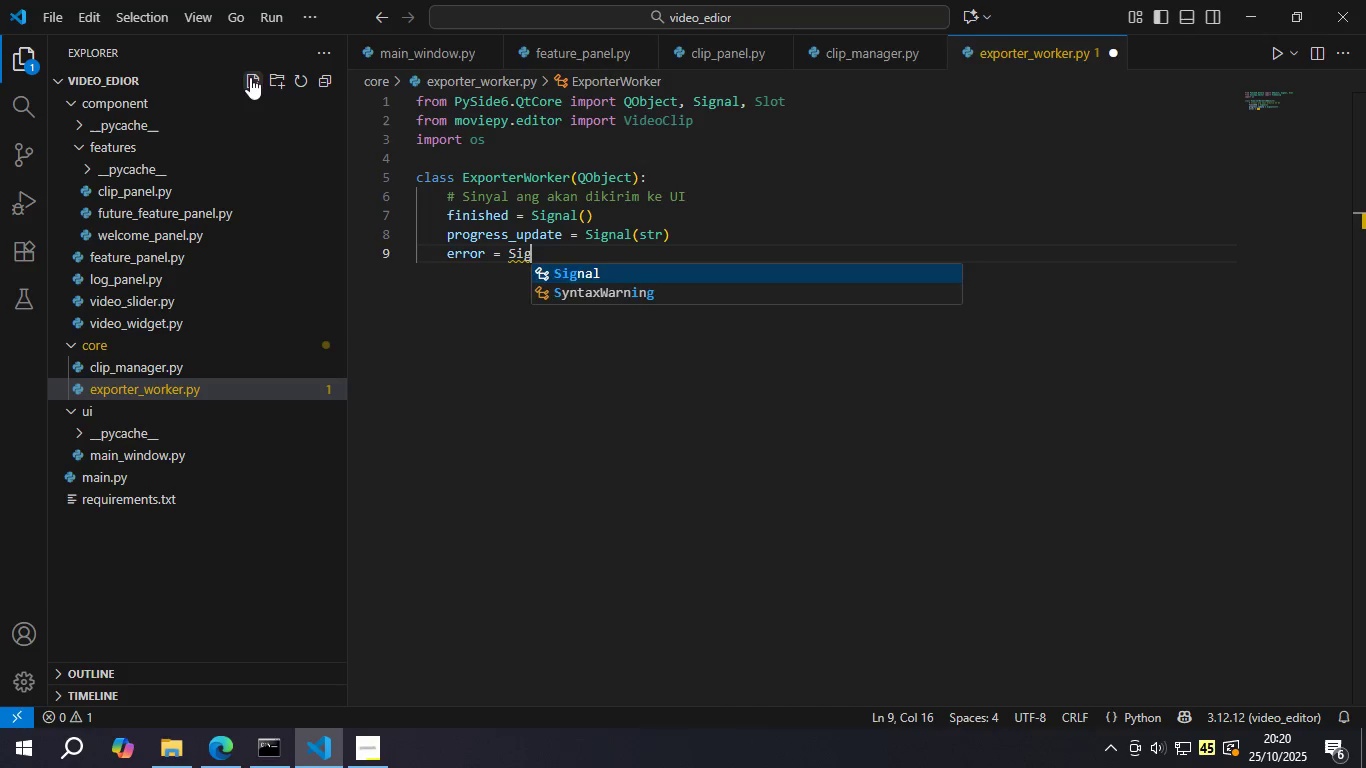 
key(Enter)
 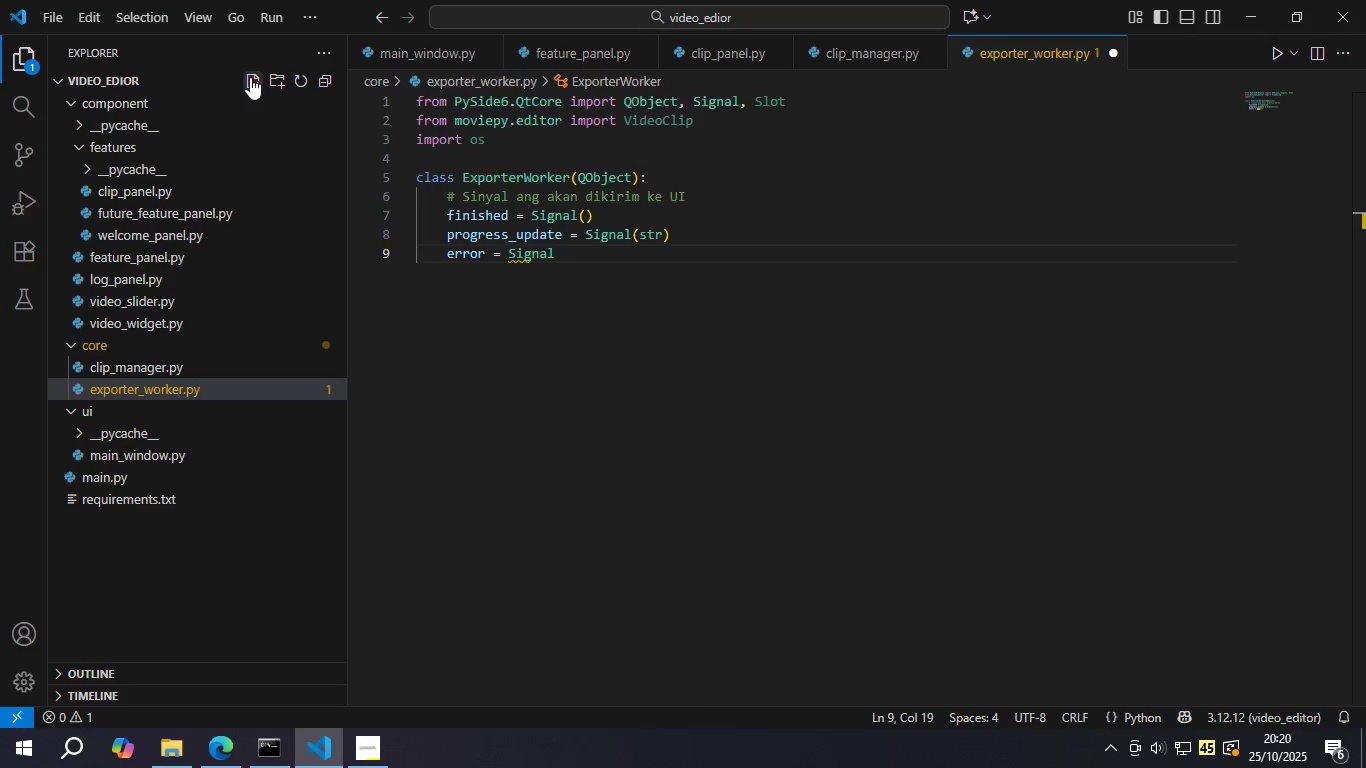 
type((str)
 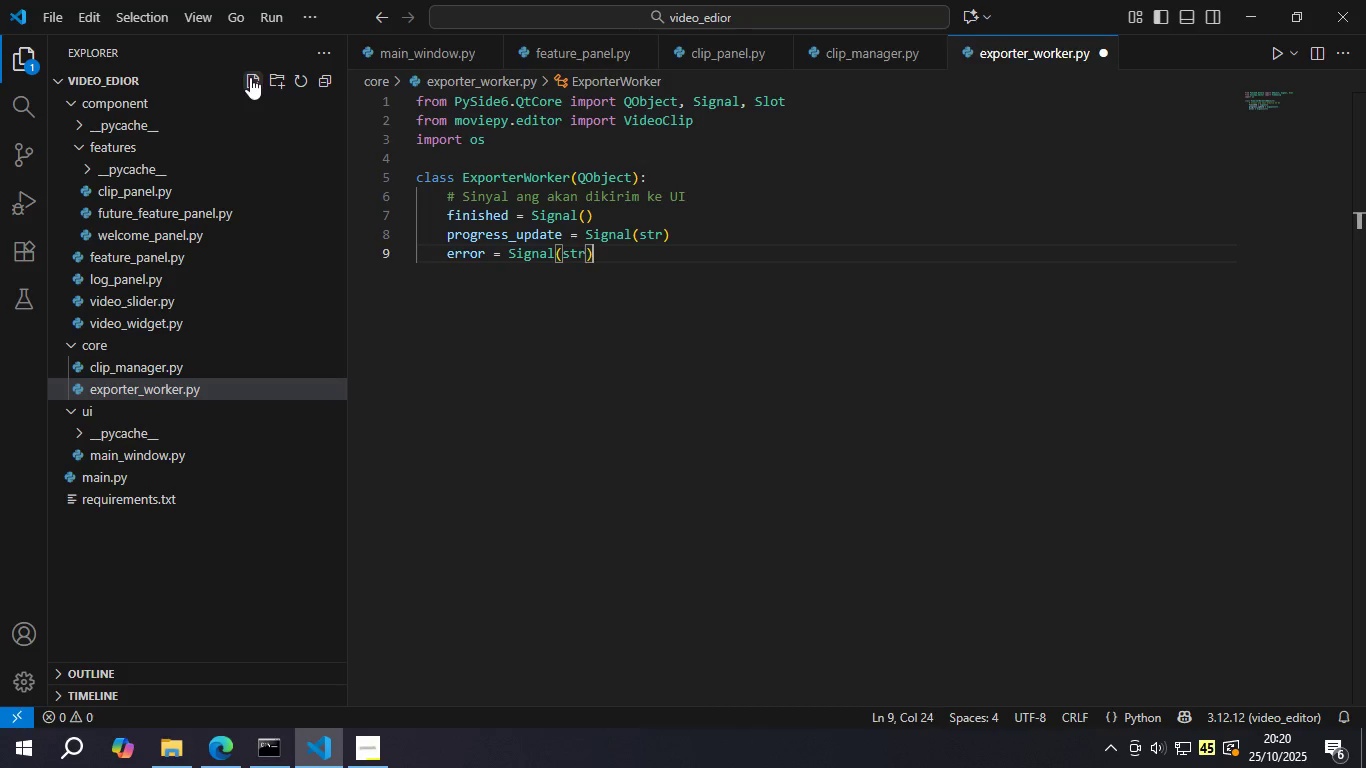 
key(ArrowRight)
 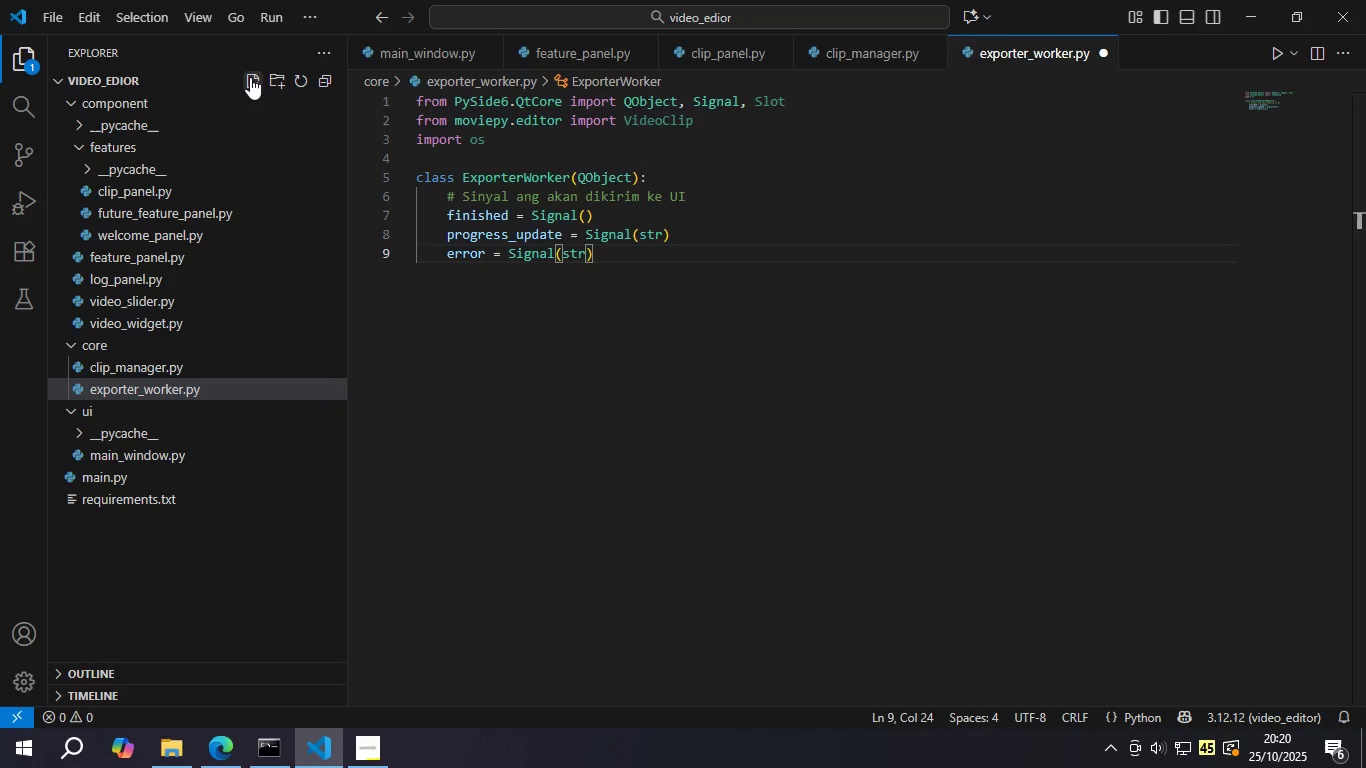 
key(Enter)
 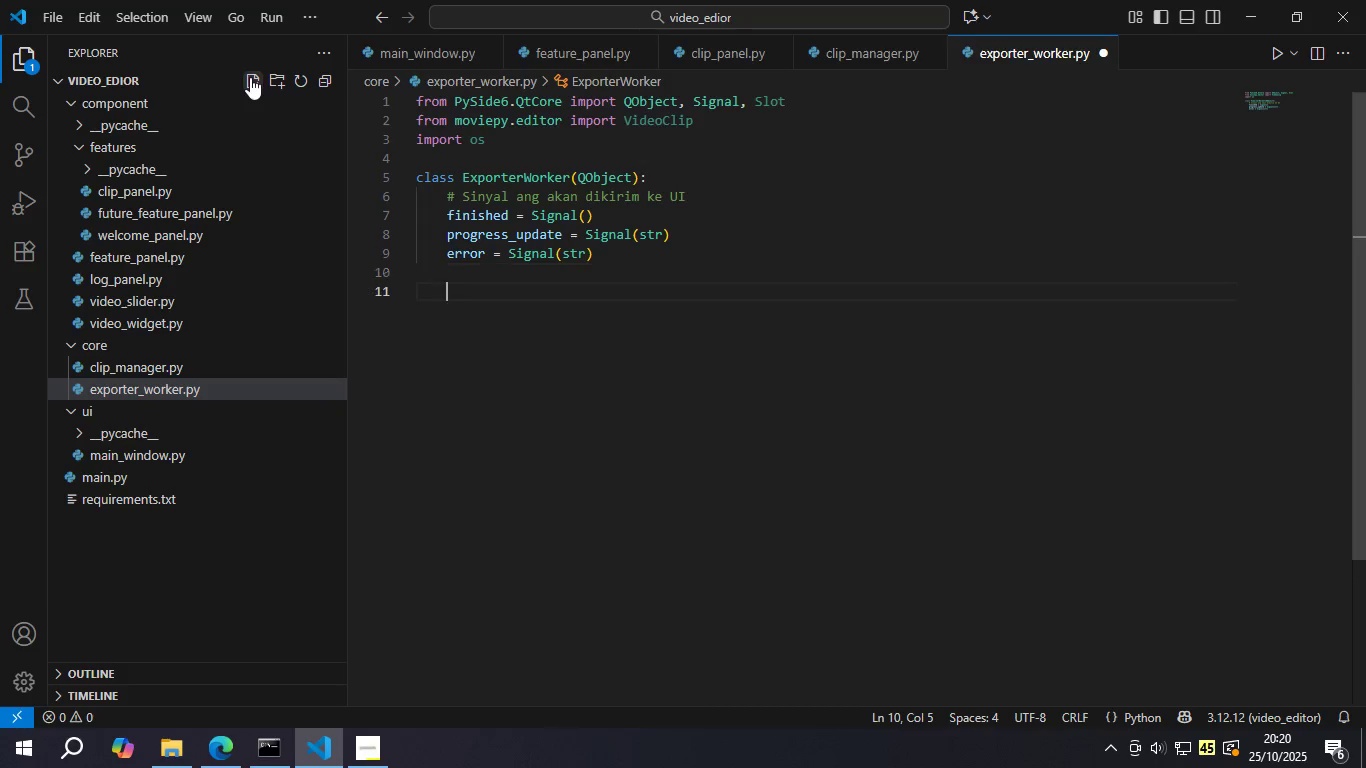 
key(Enter)
 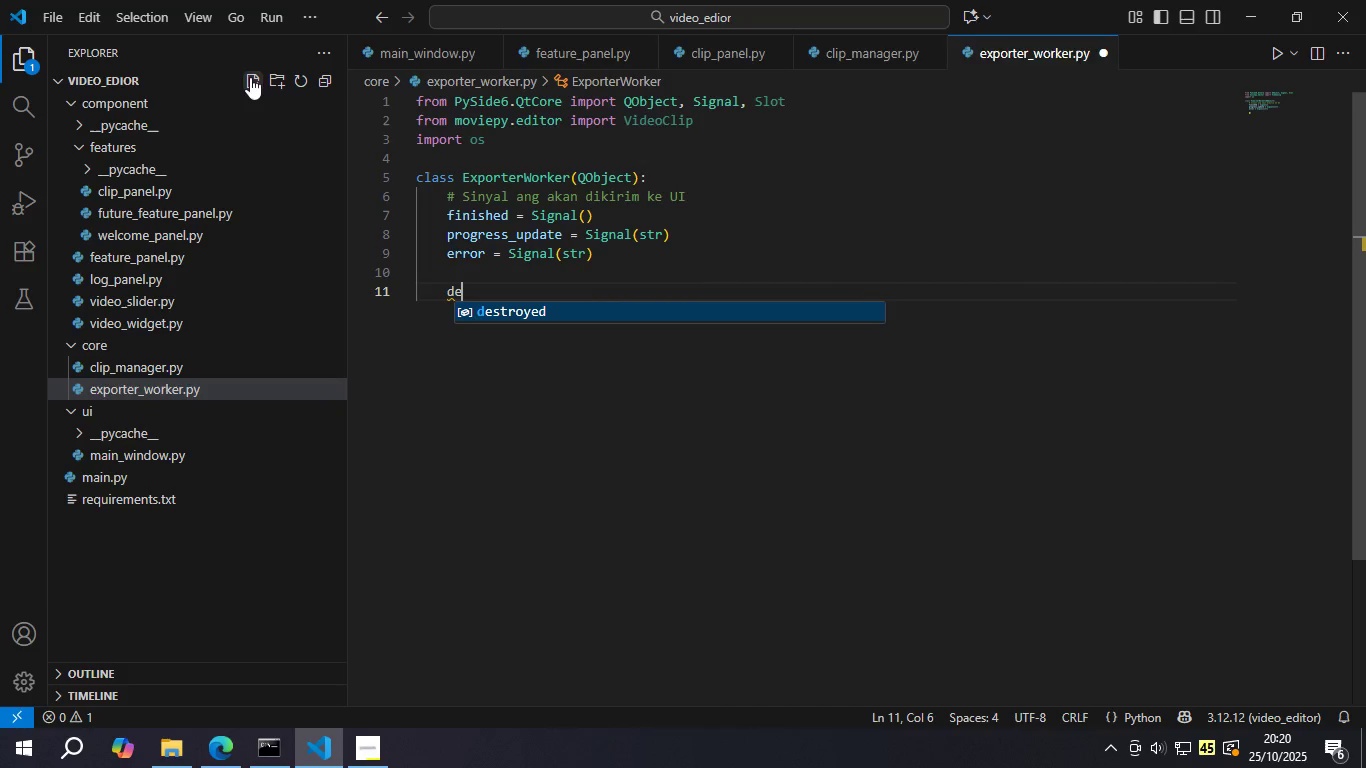 
type(de )
key(Backspace)
type(f __init__(self.,)
key(Backspace)
key(Backspace)
type(, file_path, clips, parent=None)
 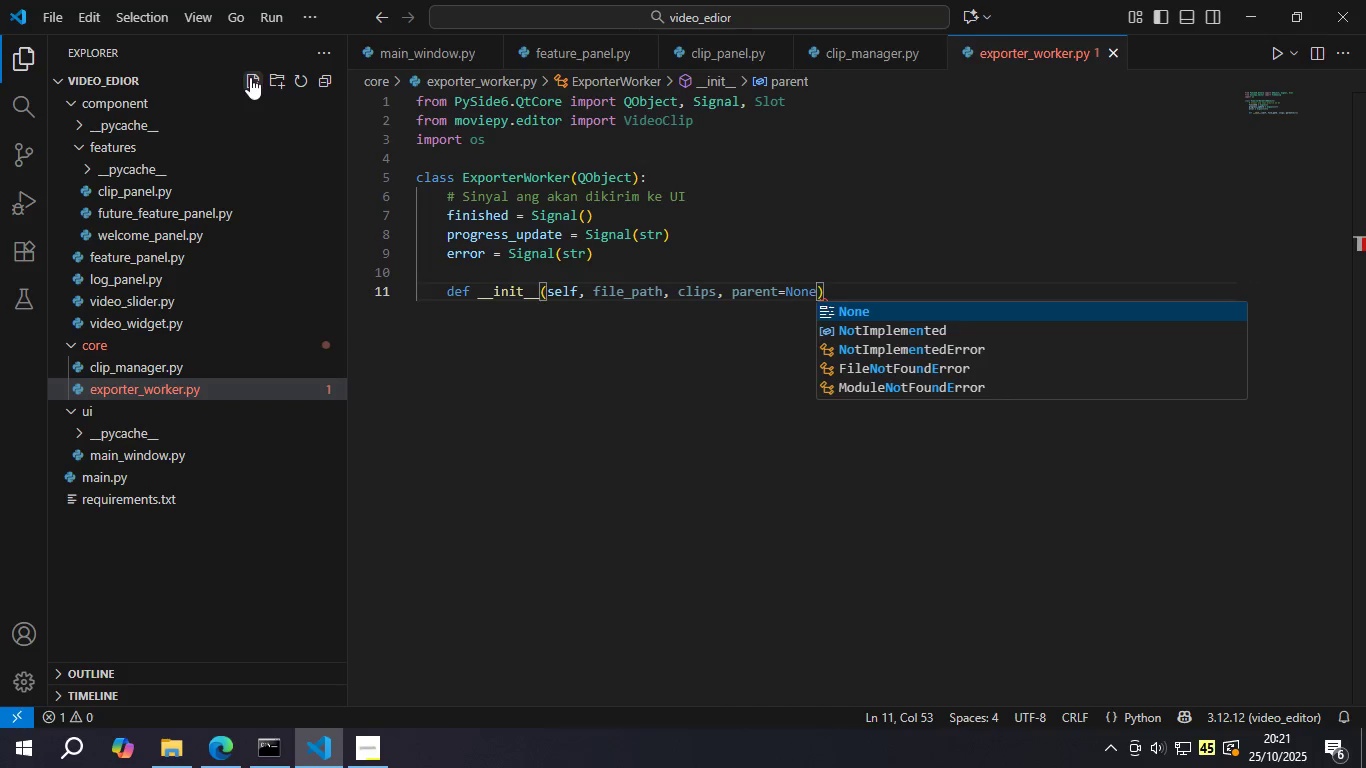 
 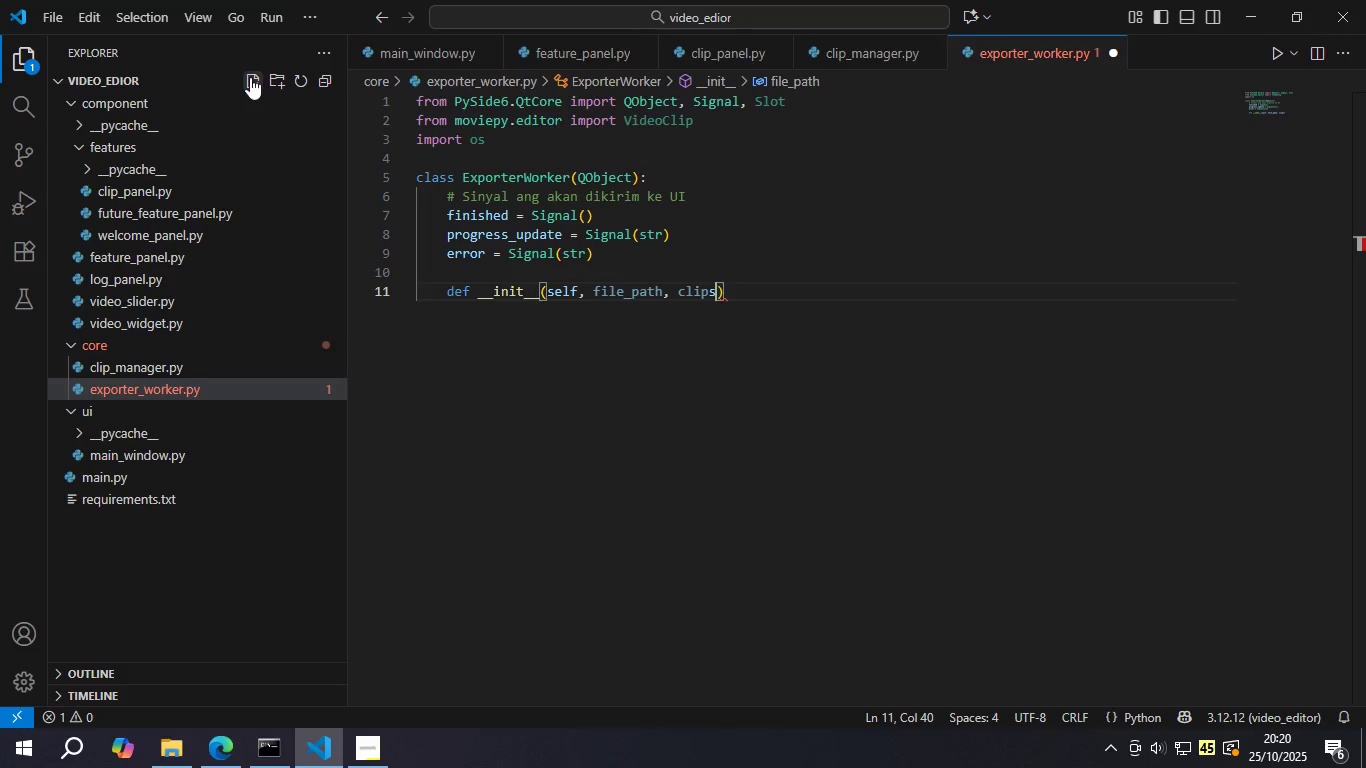 
key(Control+ControlLeft)
 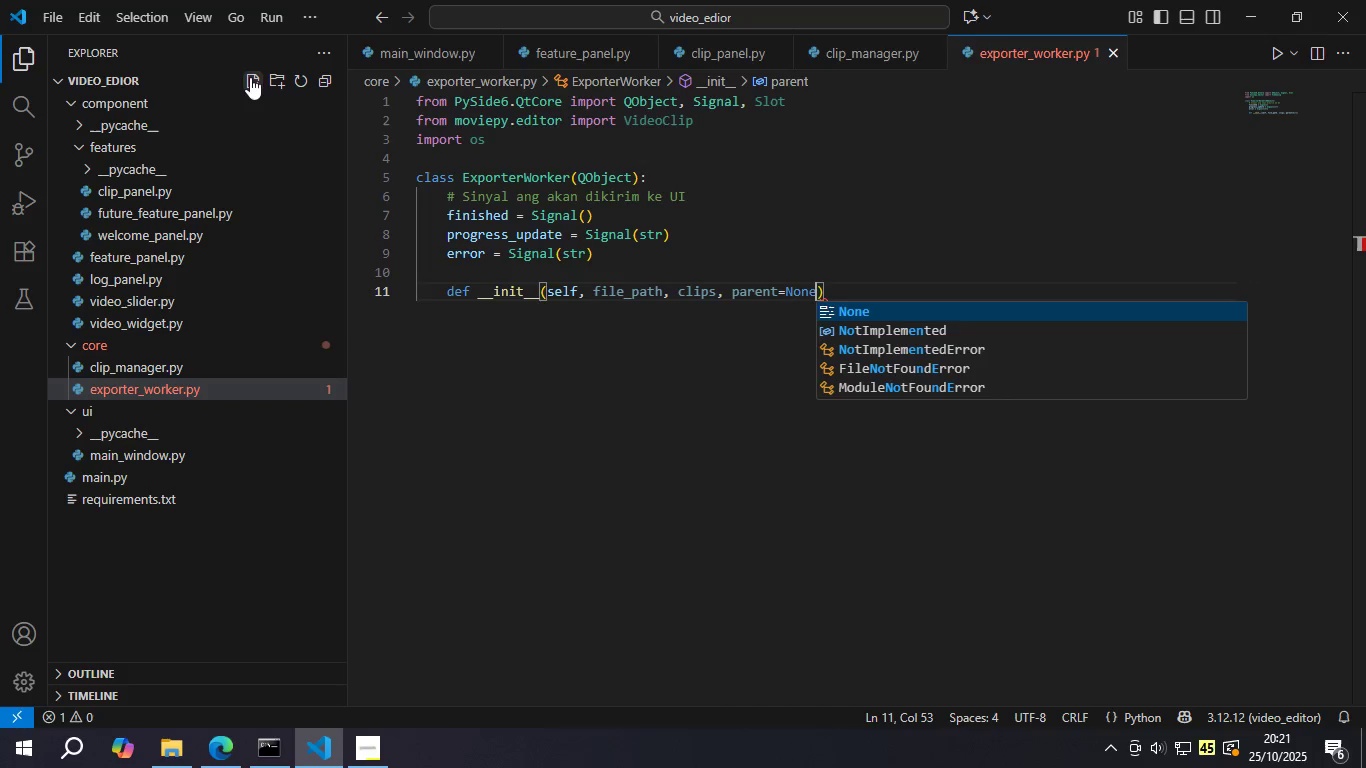 
key(Control+S)
 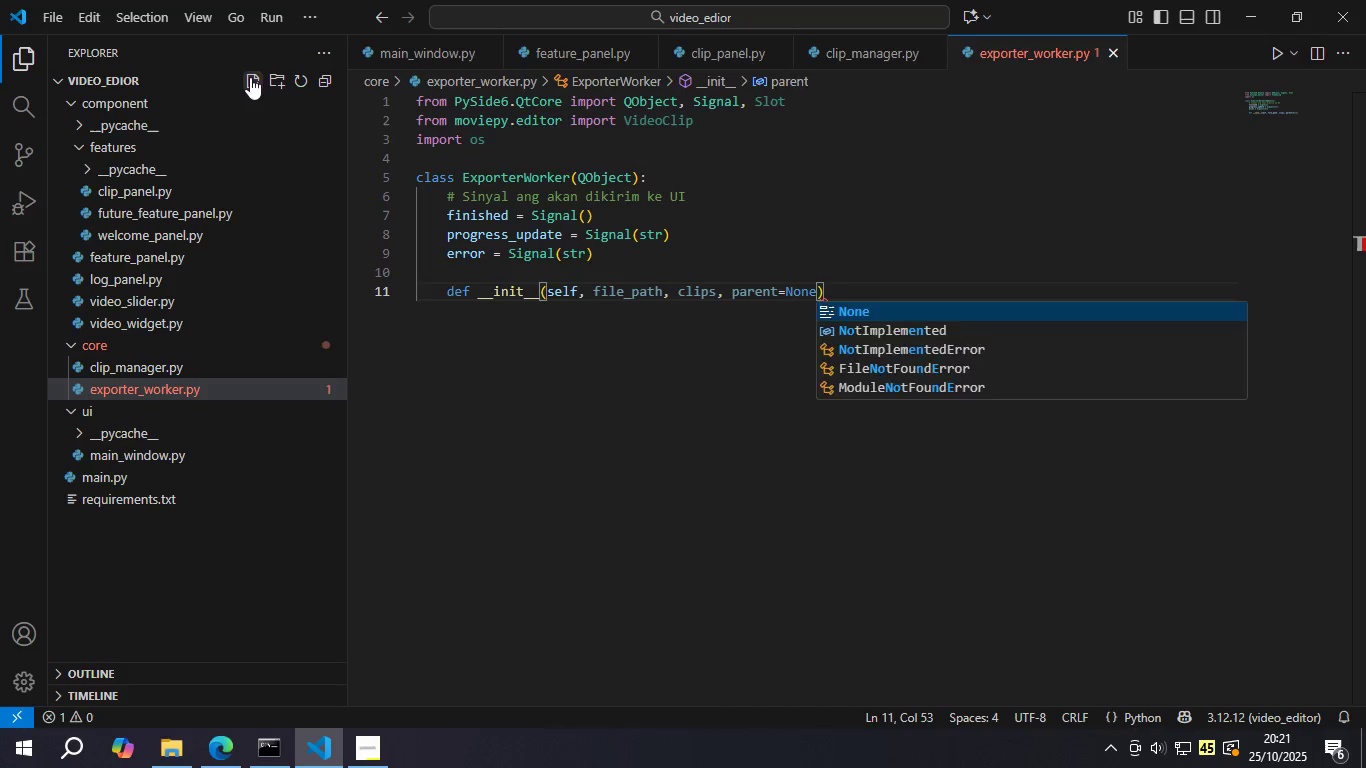 
key(ArrowRight)
 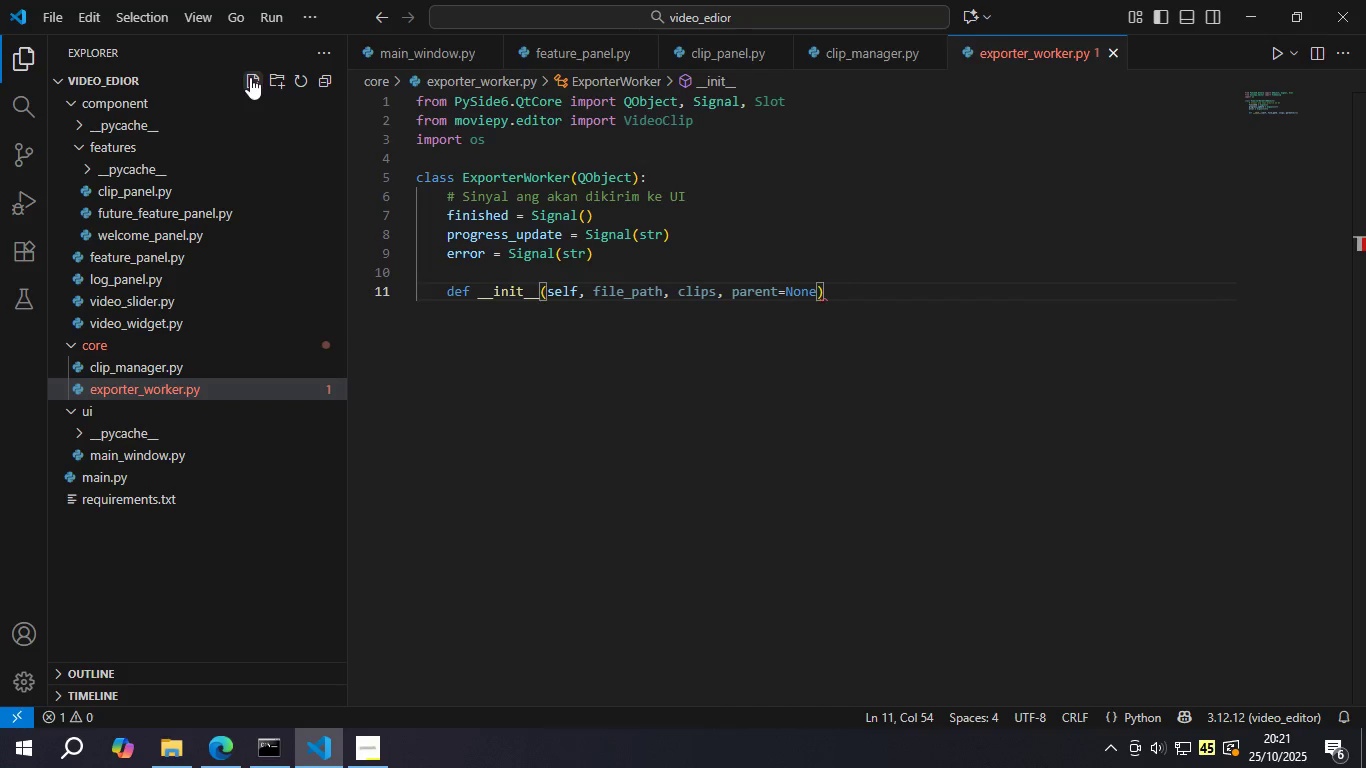 
key(ArrowRight)
 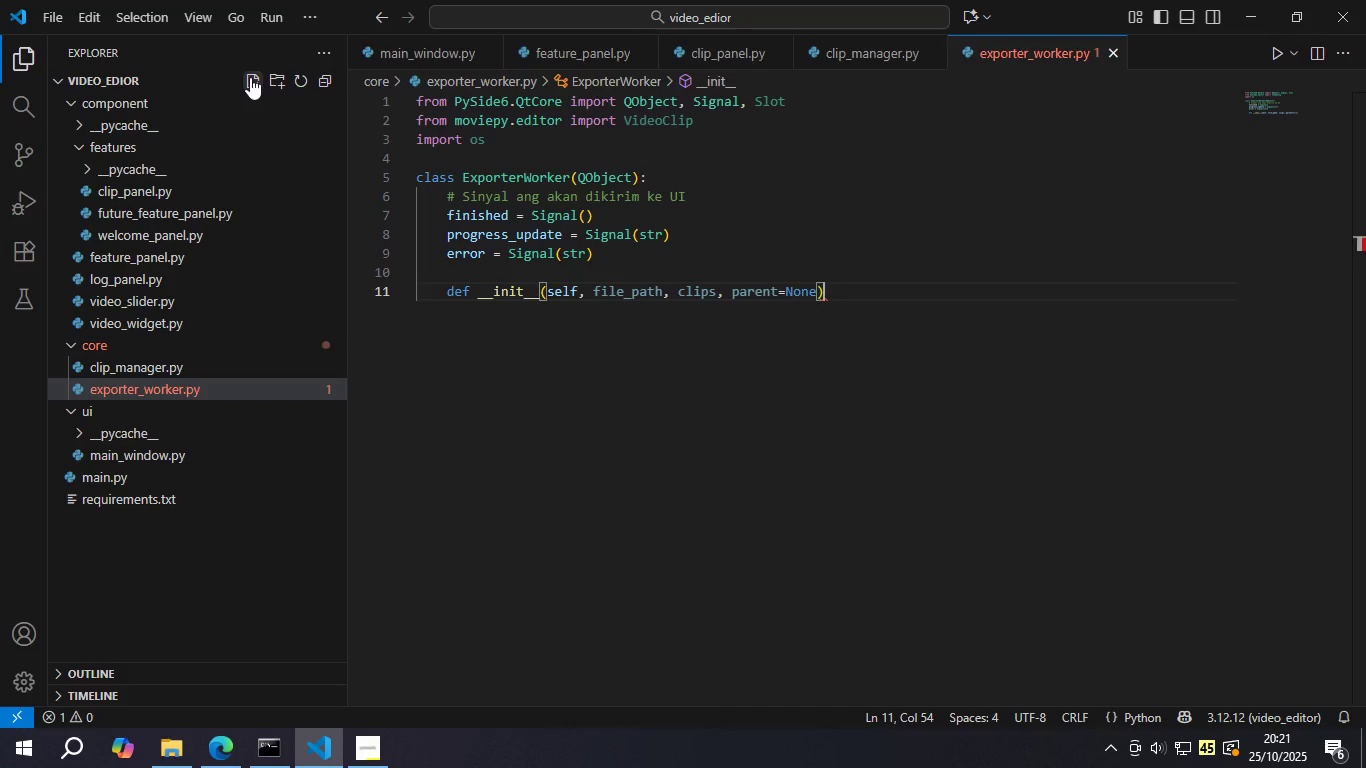 
key(Shift+Semicolon)
 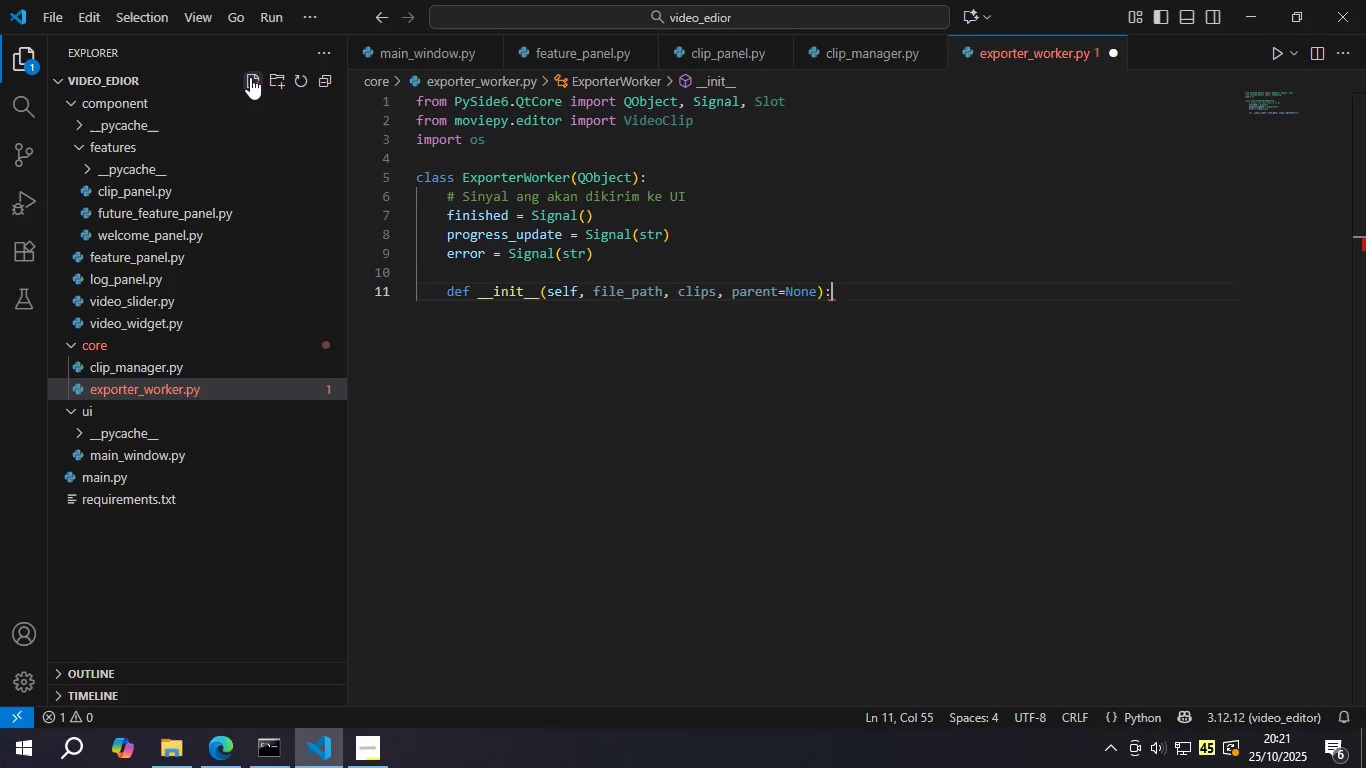 
key(Enter)
 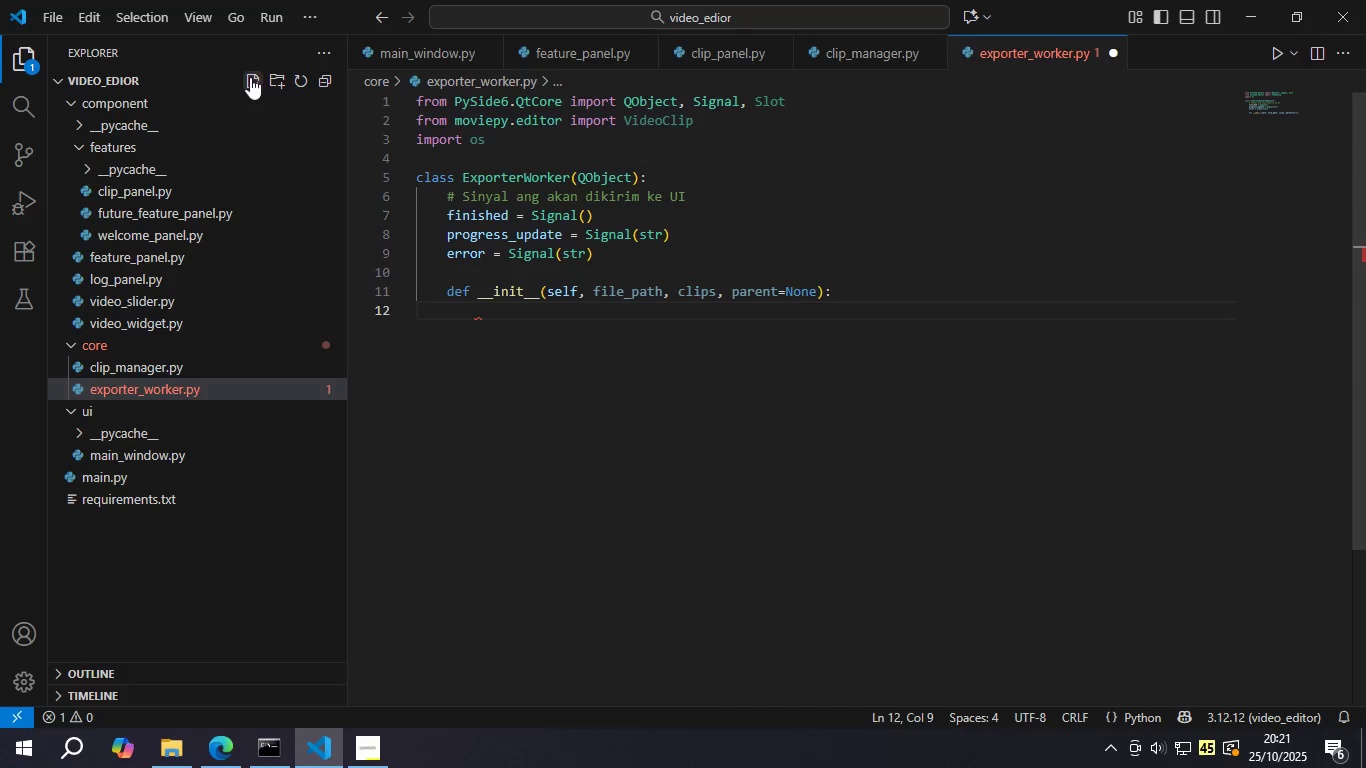 
type(super()
 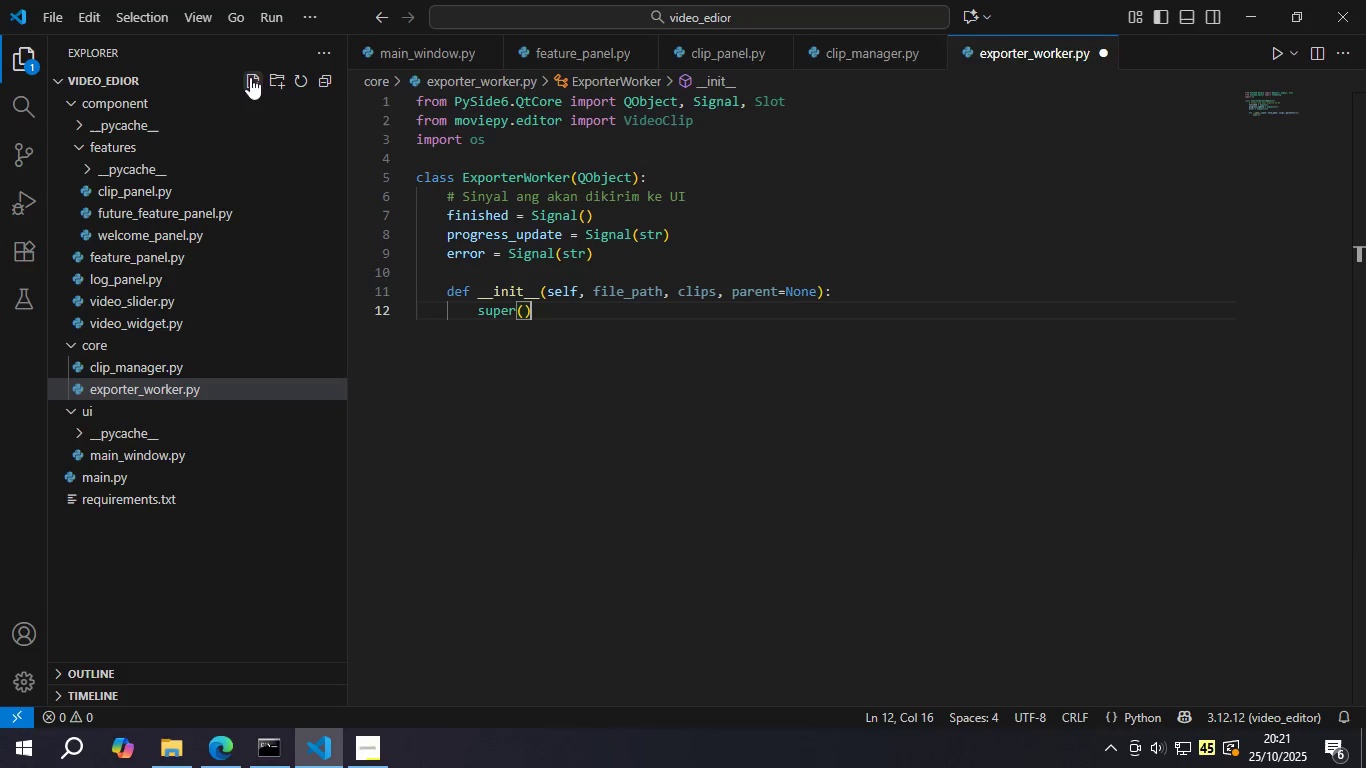 
 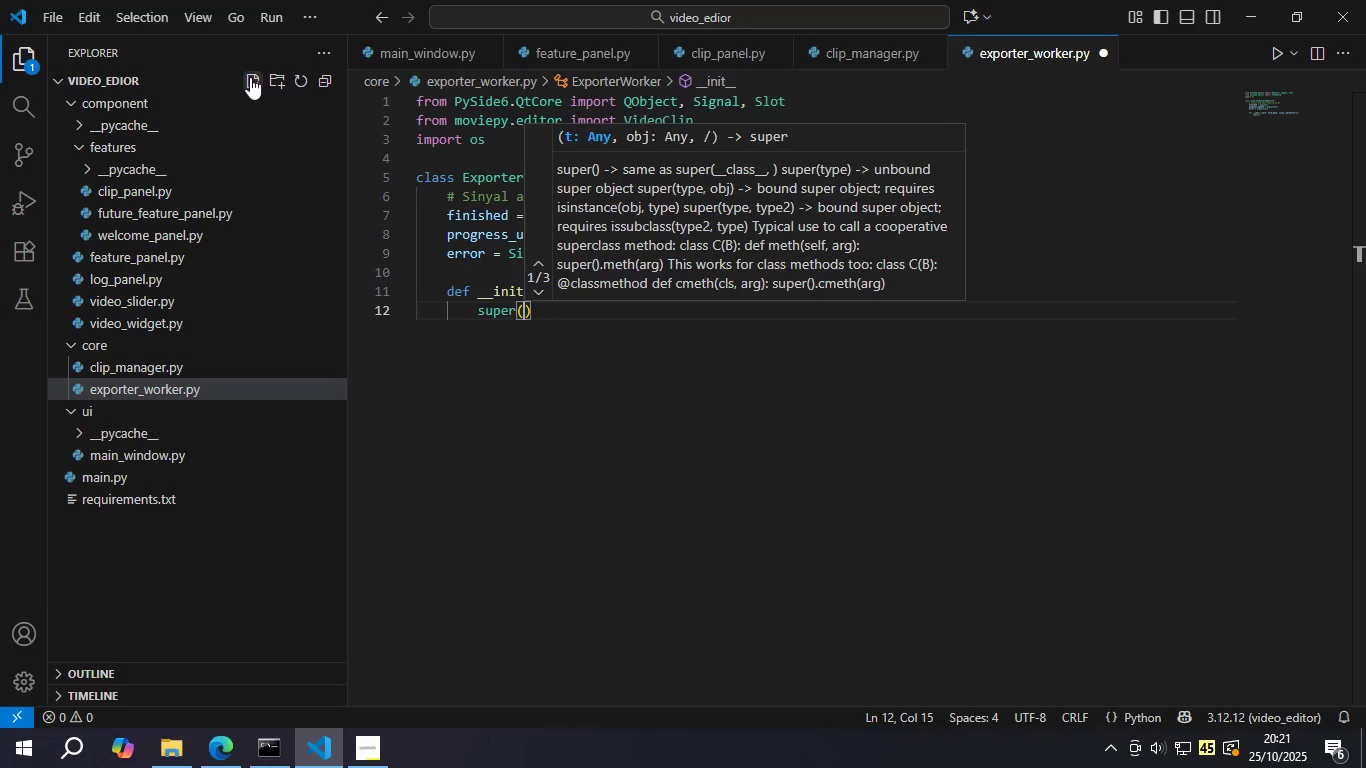 
key(ArrowRight)
 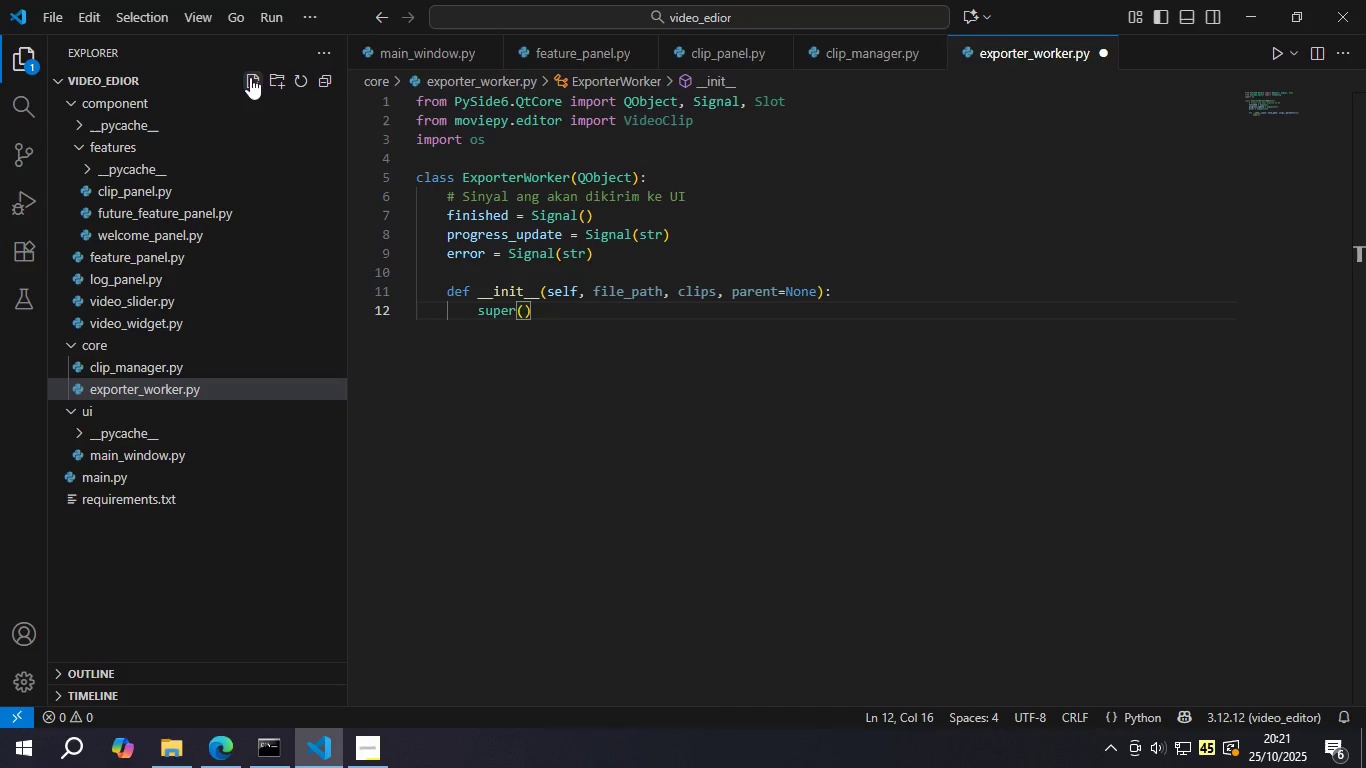 
type(.__init__(pa)
 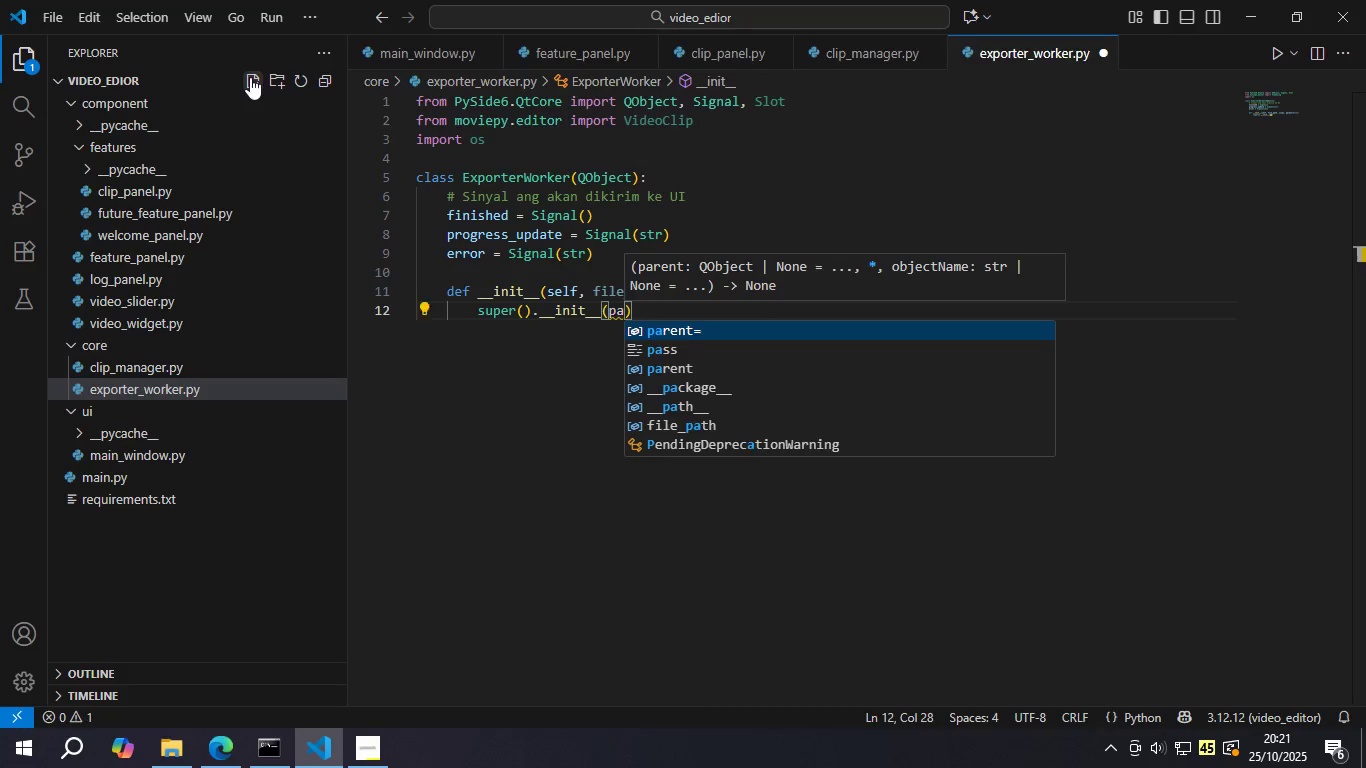 
key(Enter)
 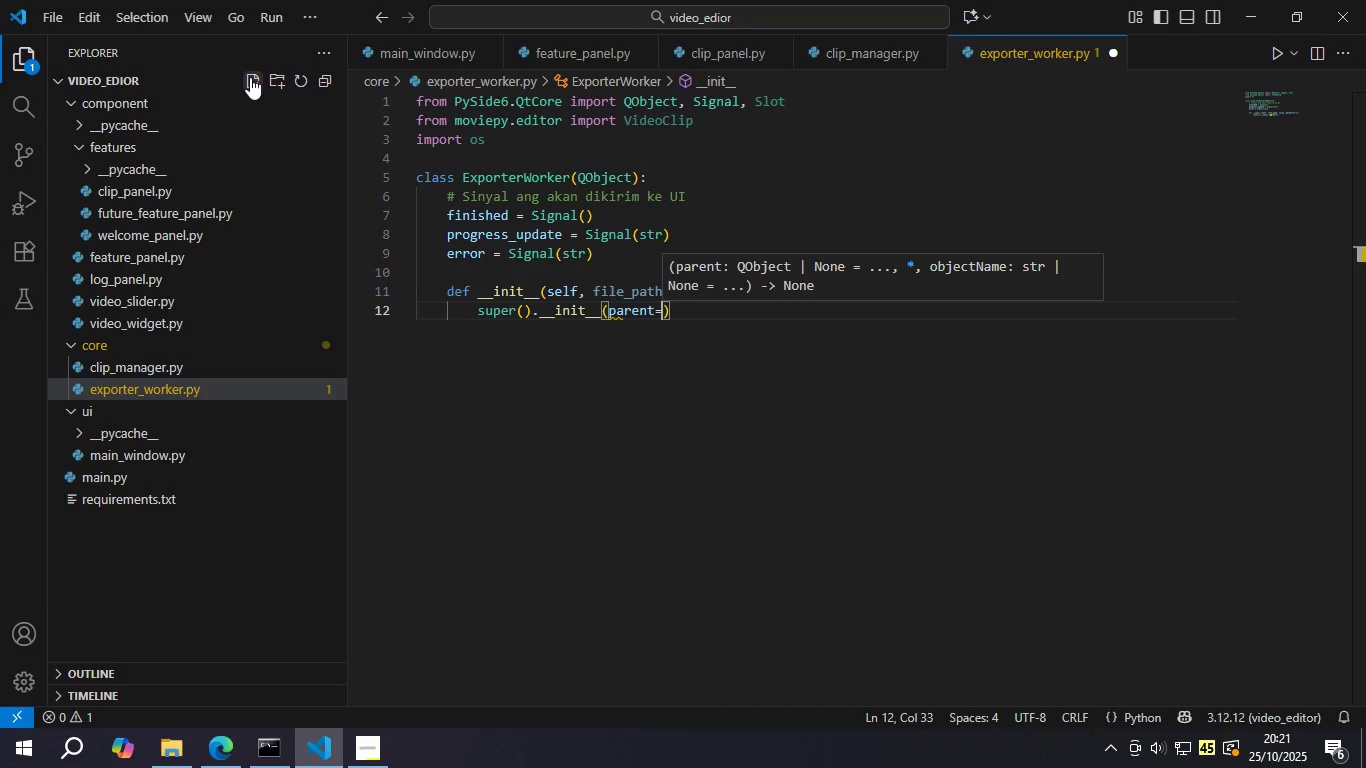 
key(Backspace)
 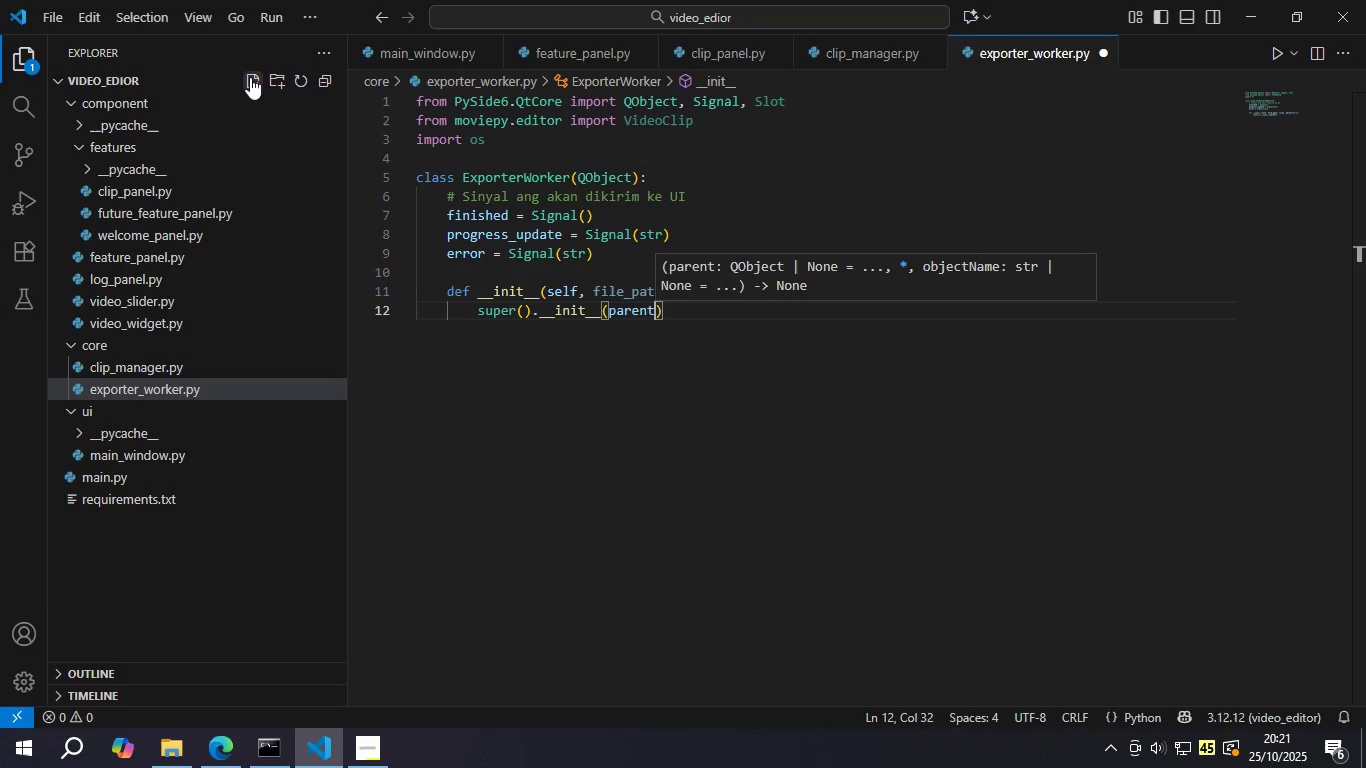 
key(Control+ControlLeft)
 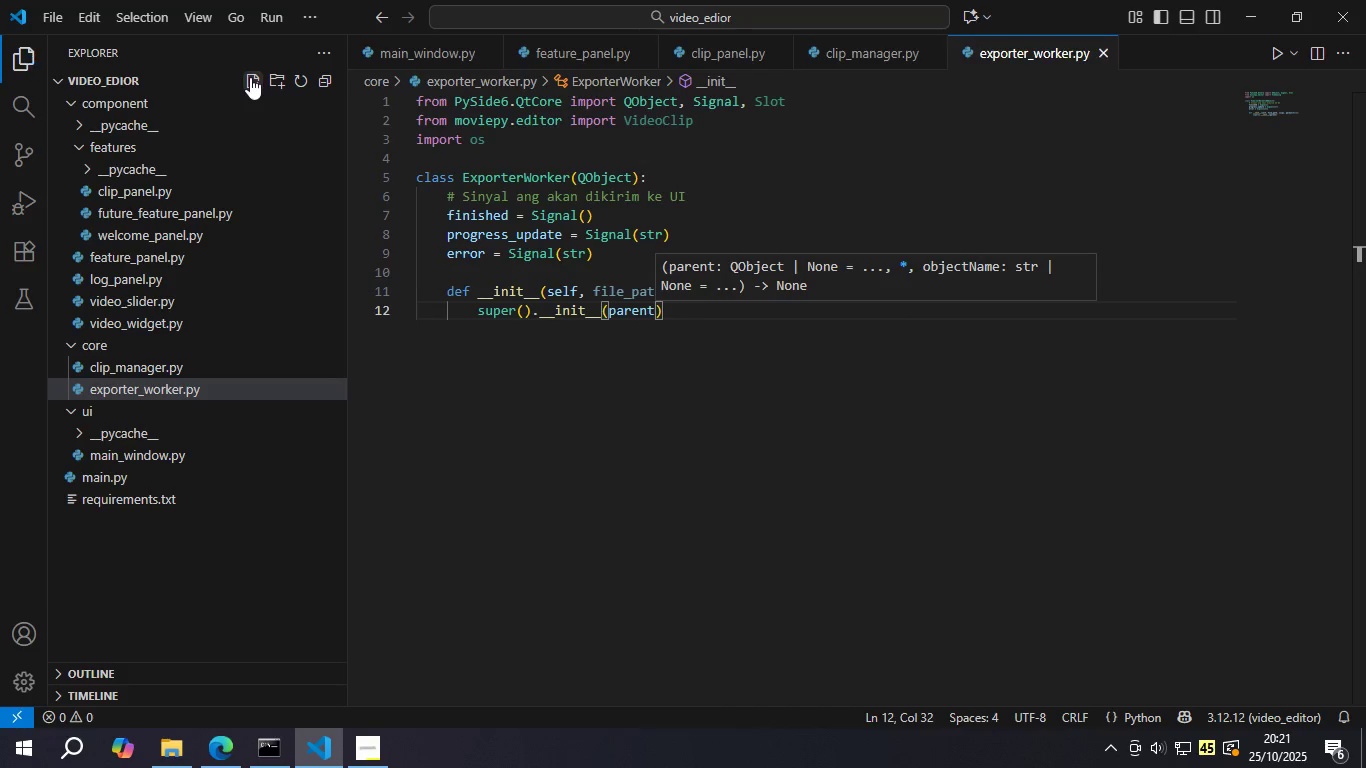 
key(Control+S)
 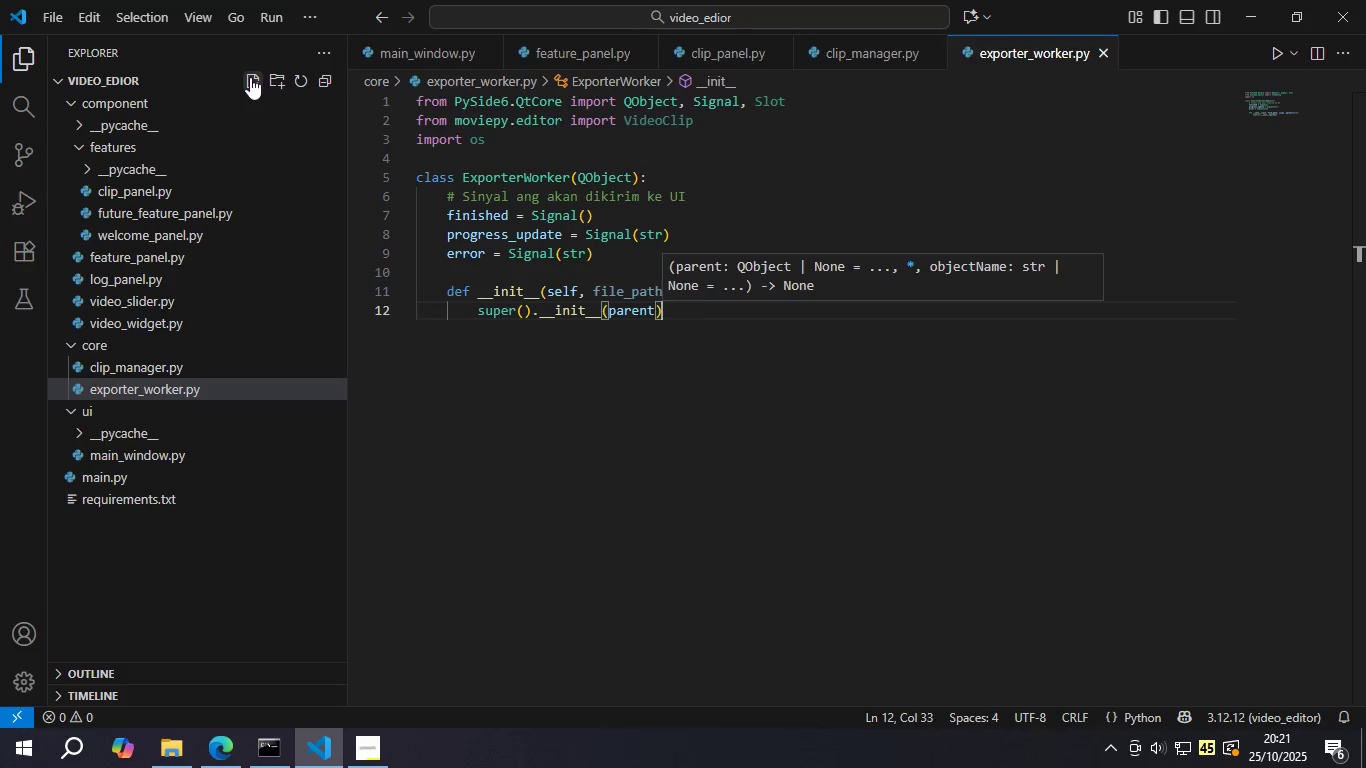 
key(ArrowRight)
 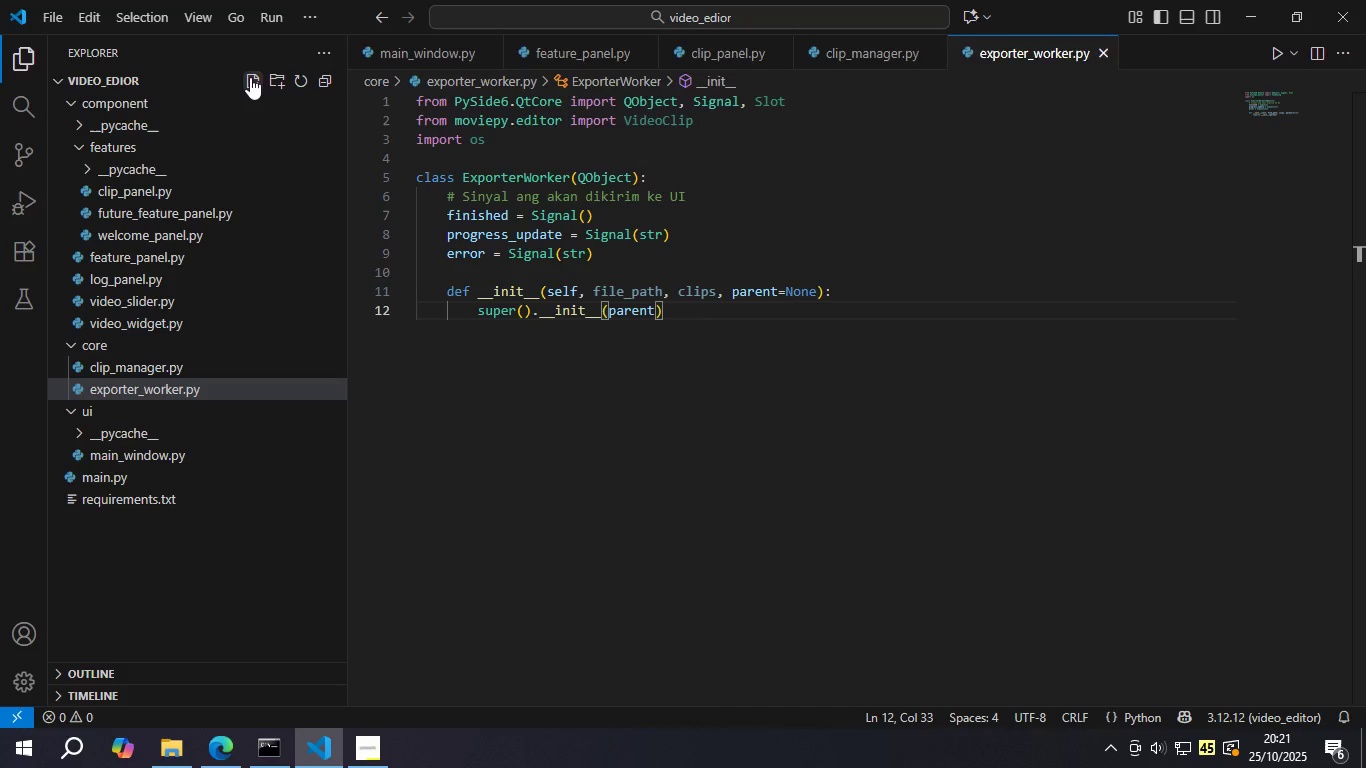 
key(Enter)
 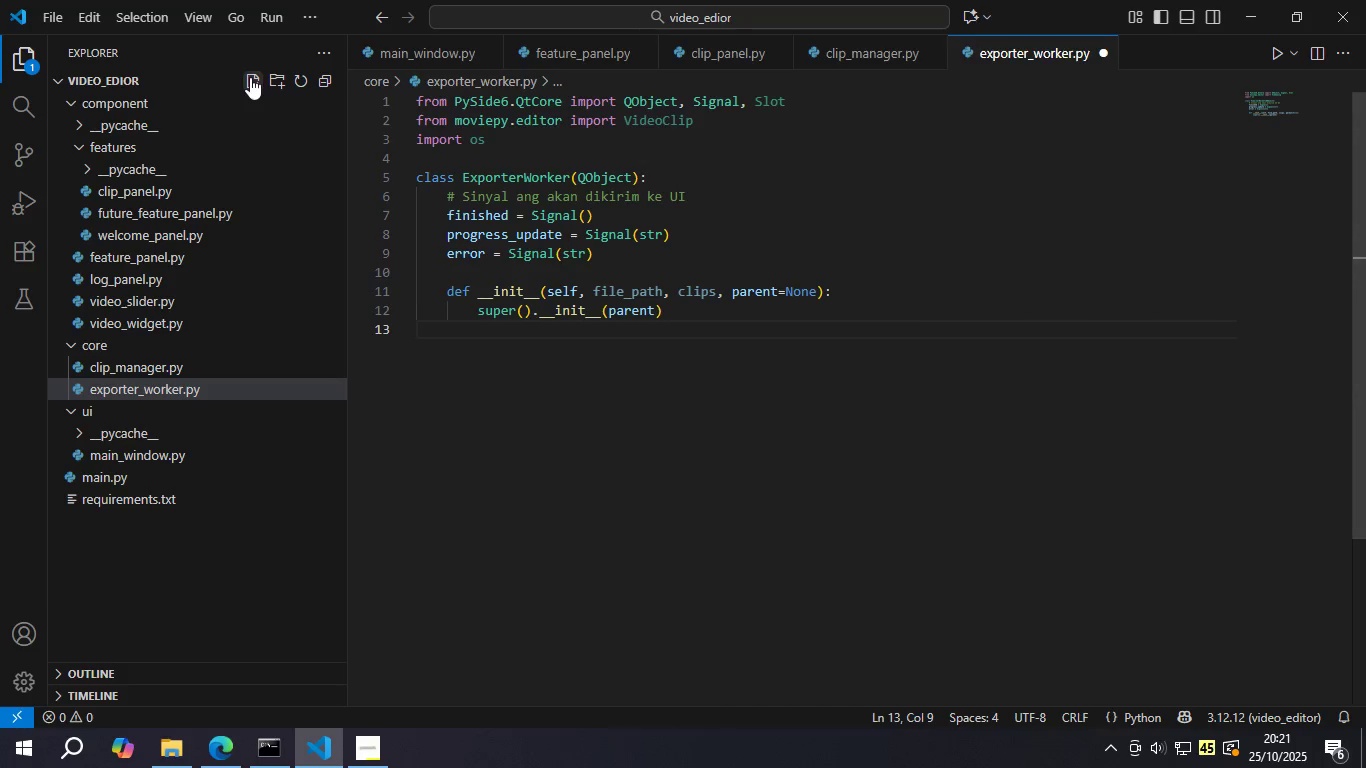 
type(self.file_path = file)
 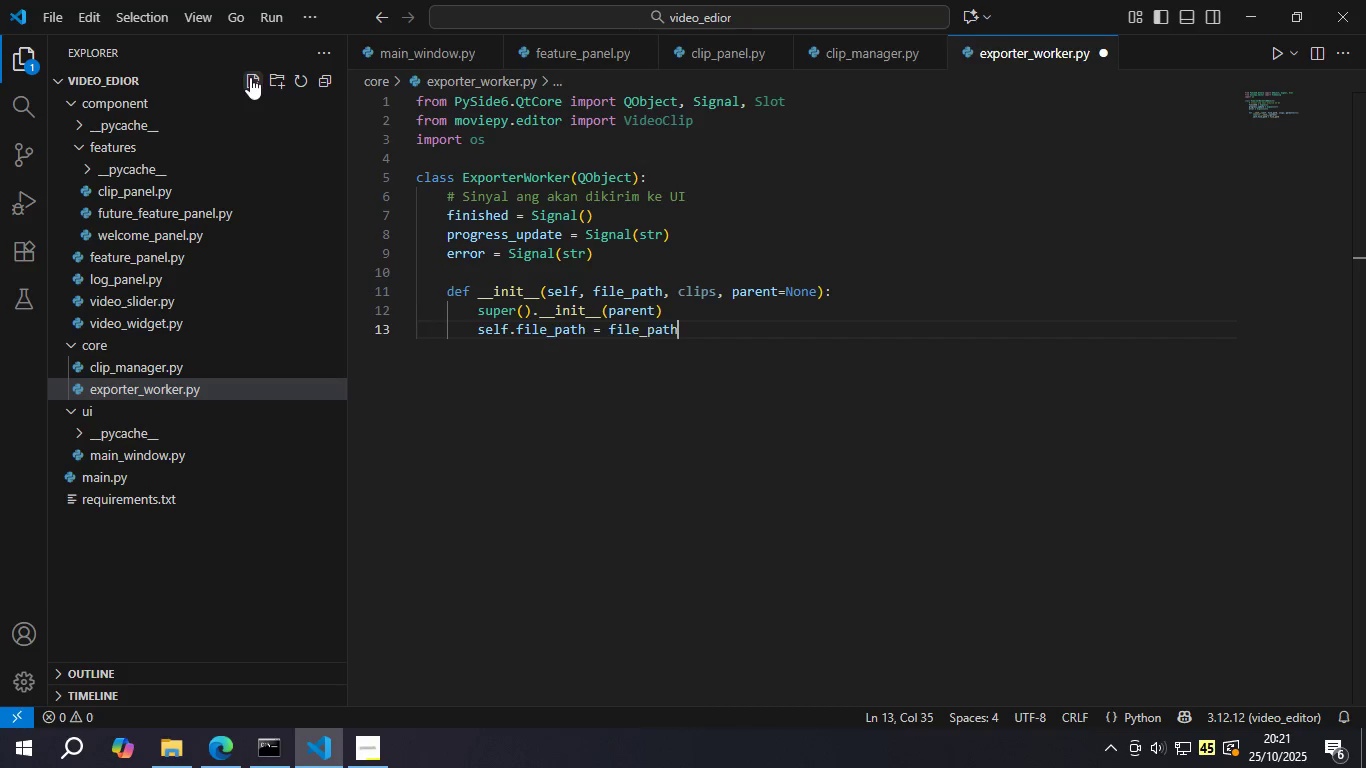 
 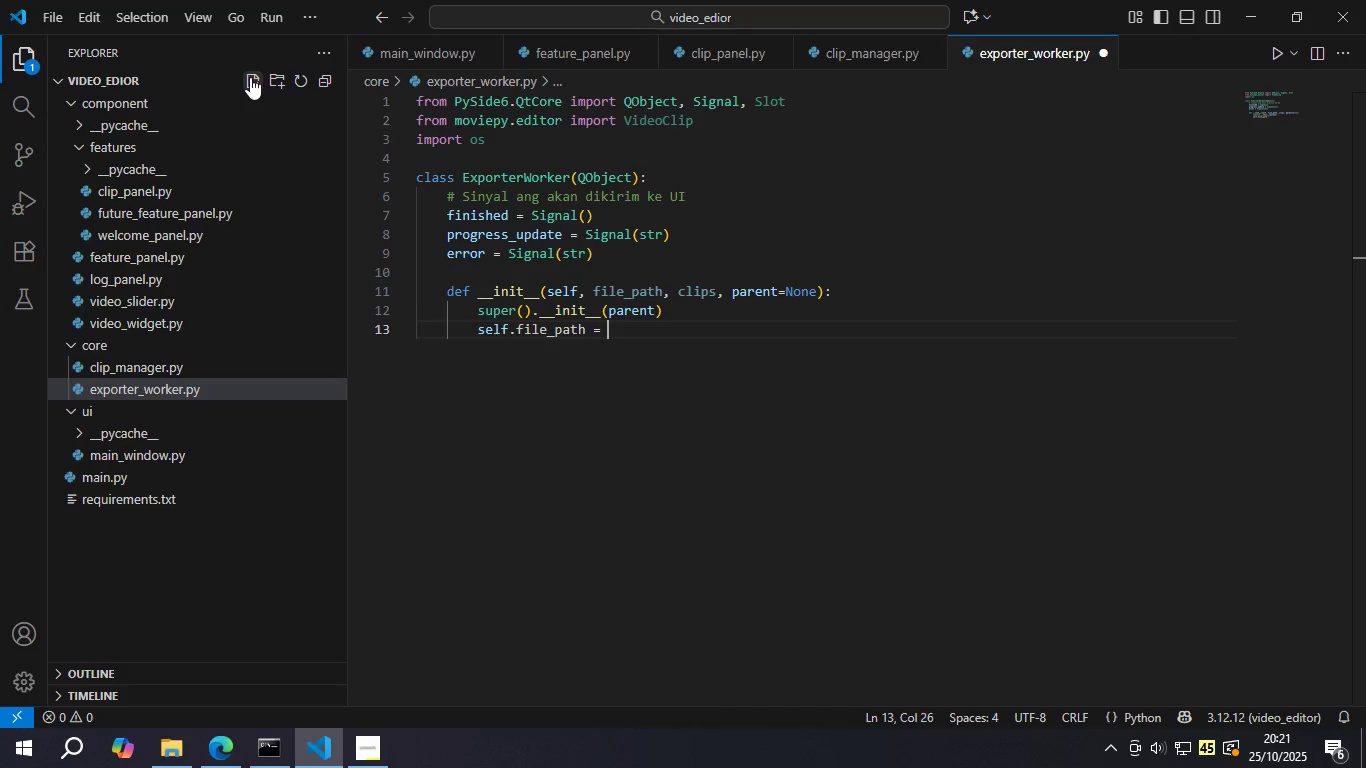 
key(Enter)
 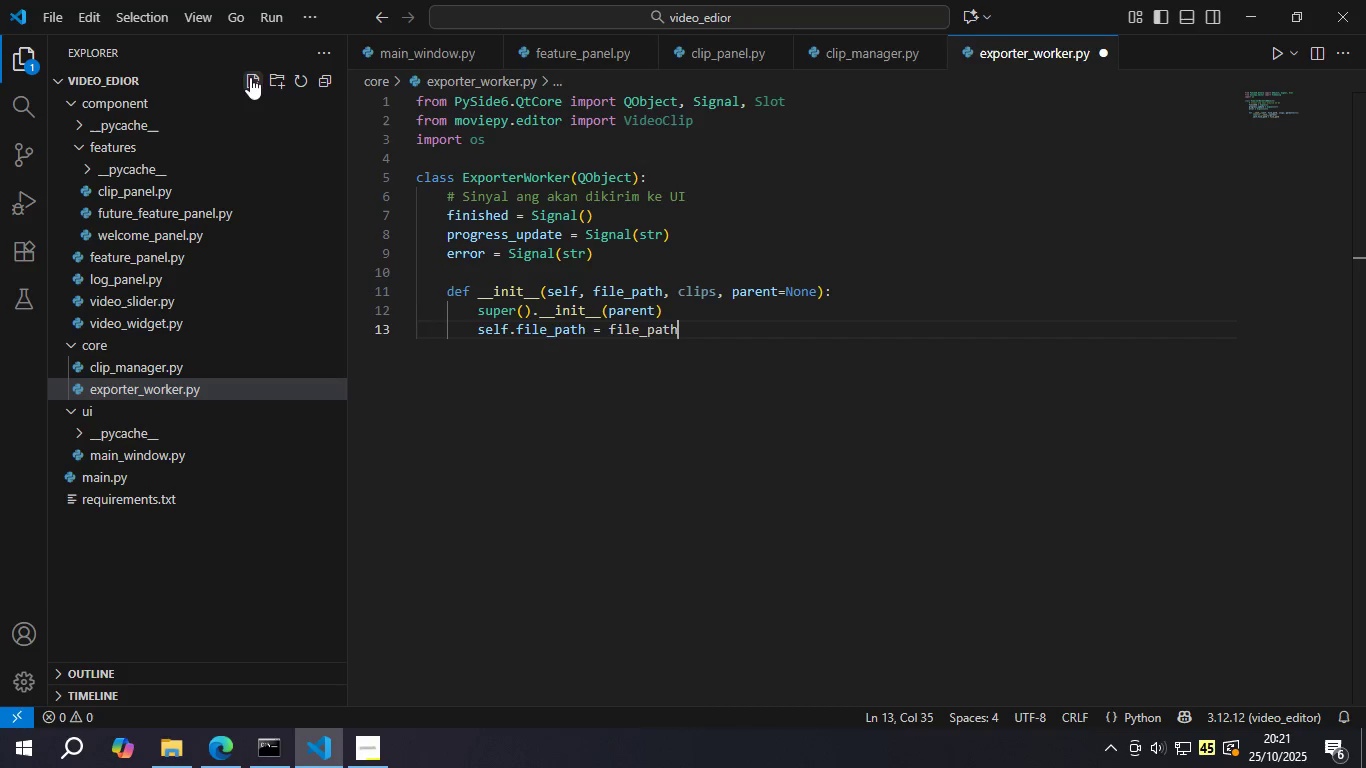 
key(Enter)
 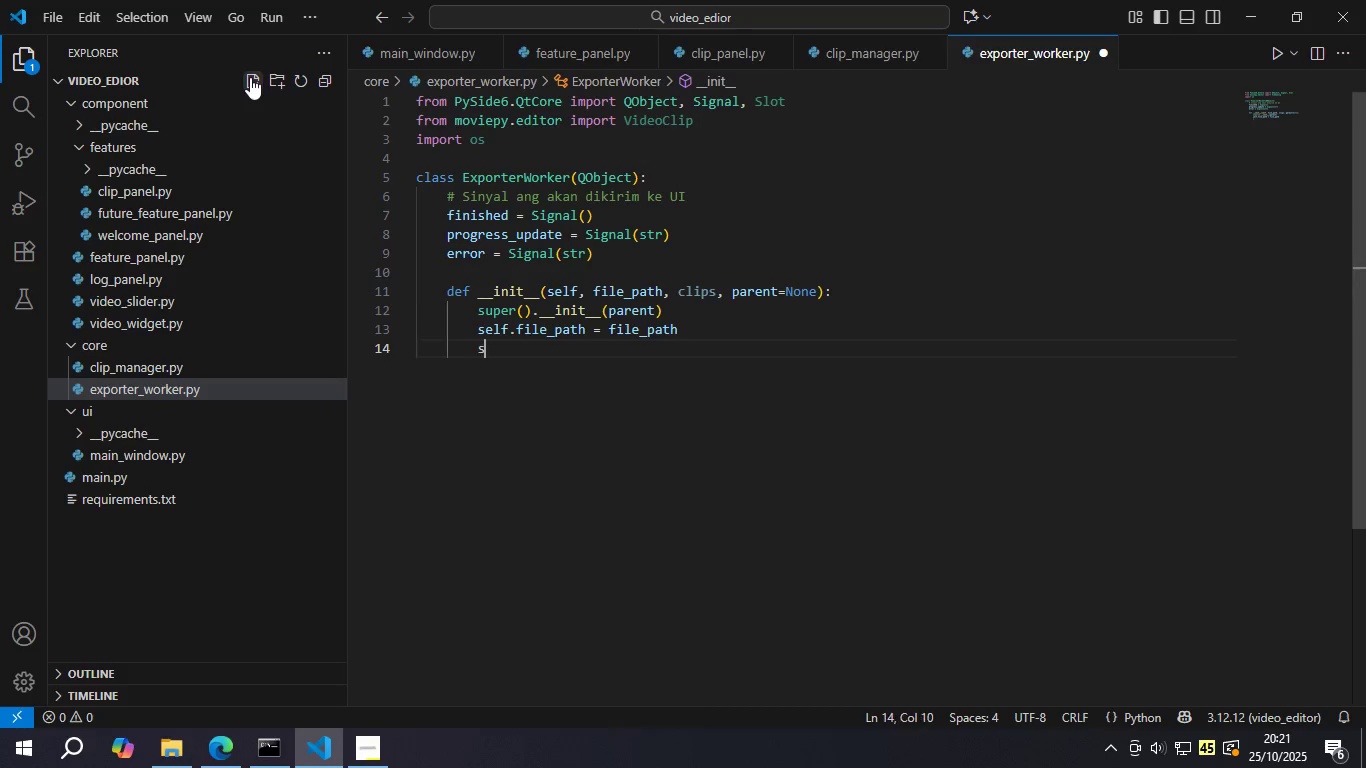 
type(self.clips = clips )
 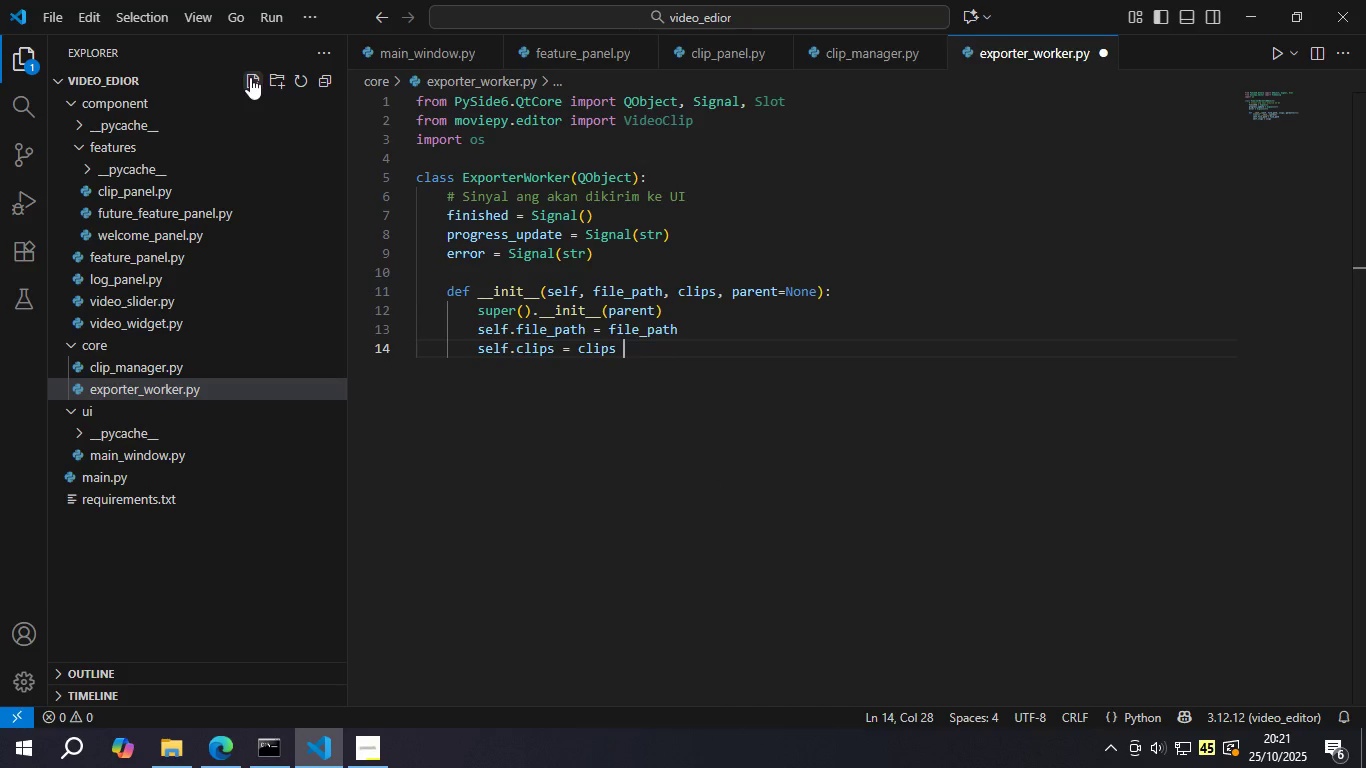 
key(Enter)
 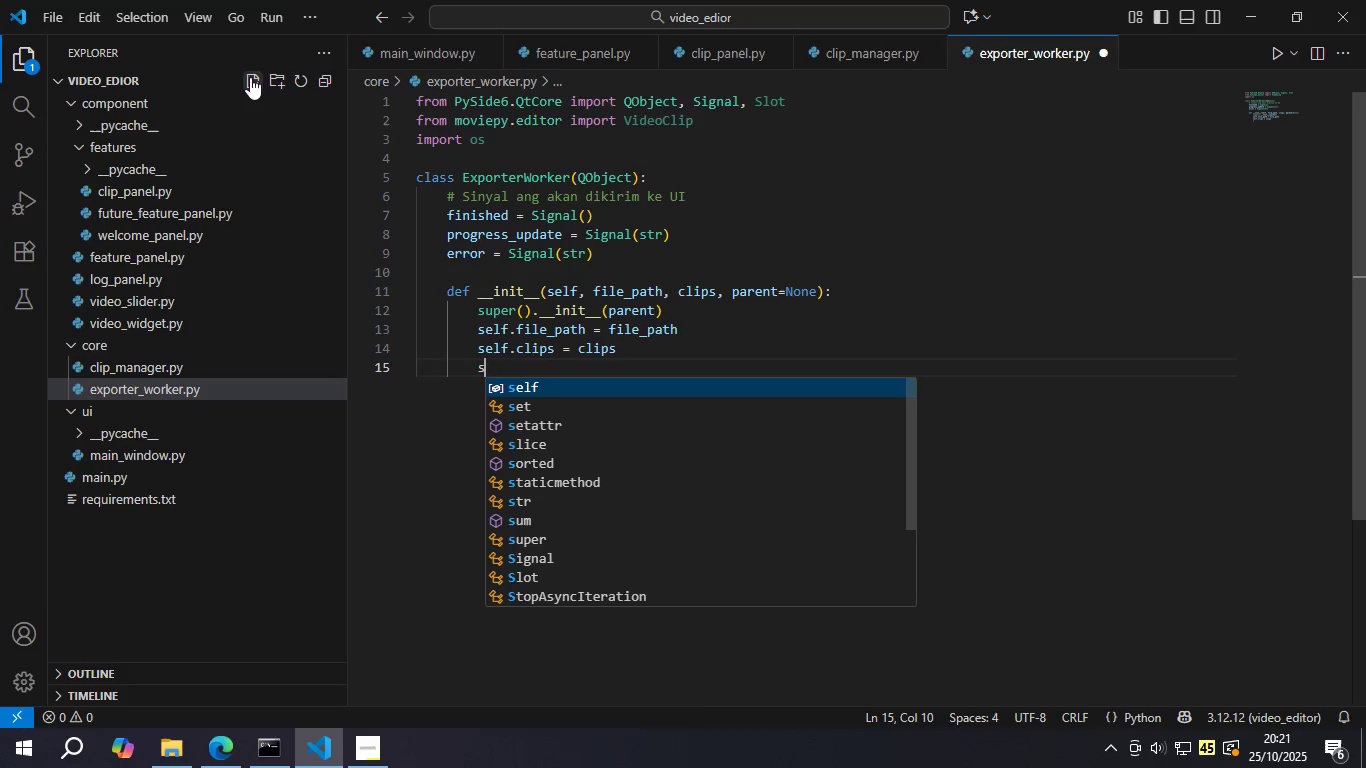 
type(self._runi)
key(Backspace)
type(ning = Tr)
 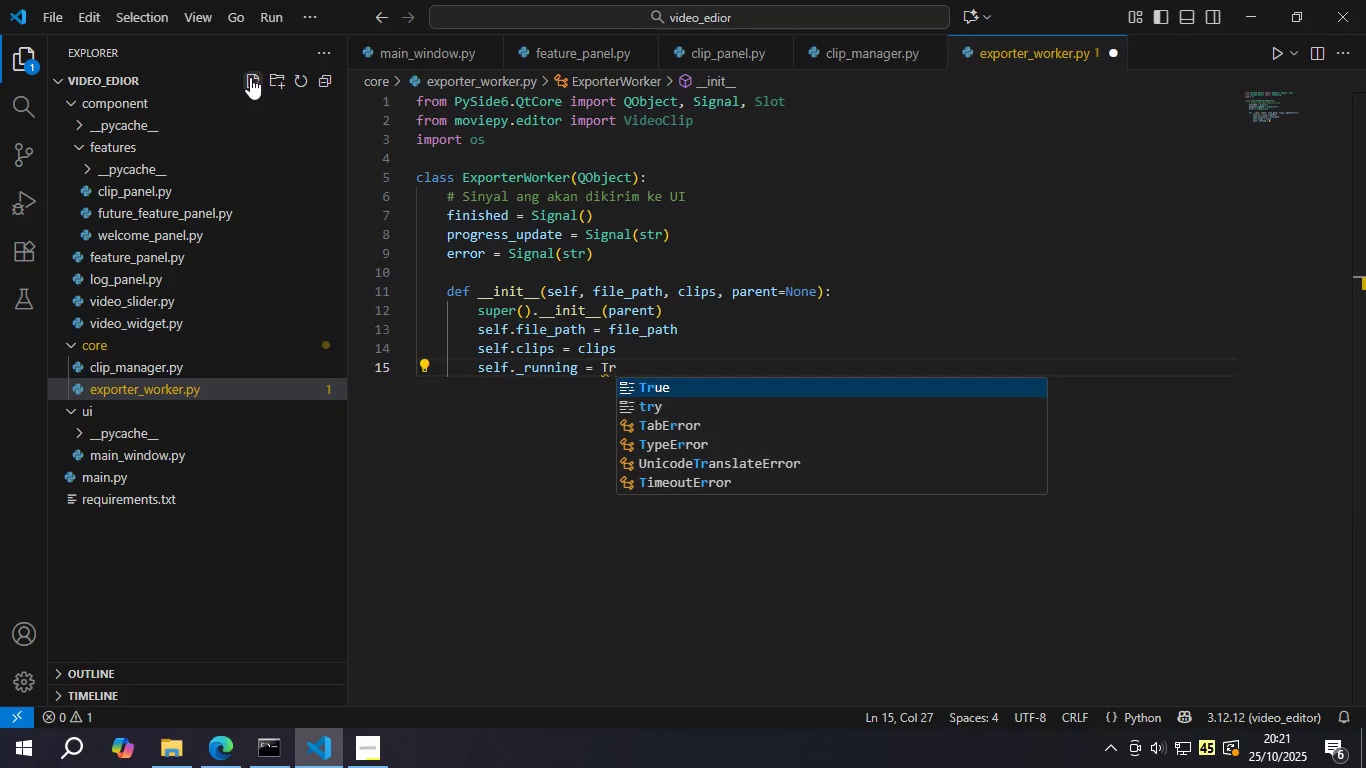 
key(Enter)
 